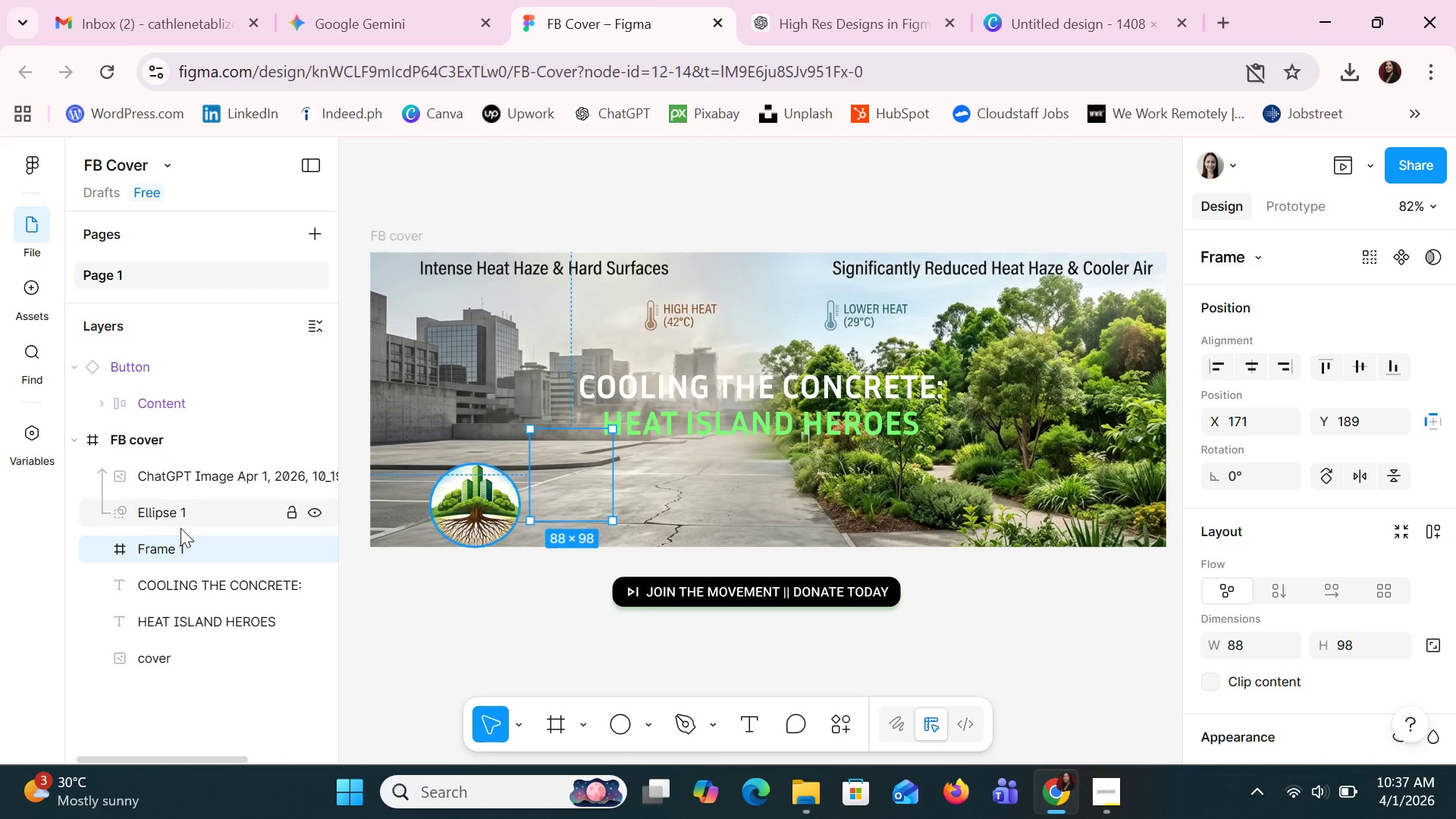 
left_click([195, 482])
 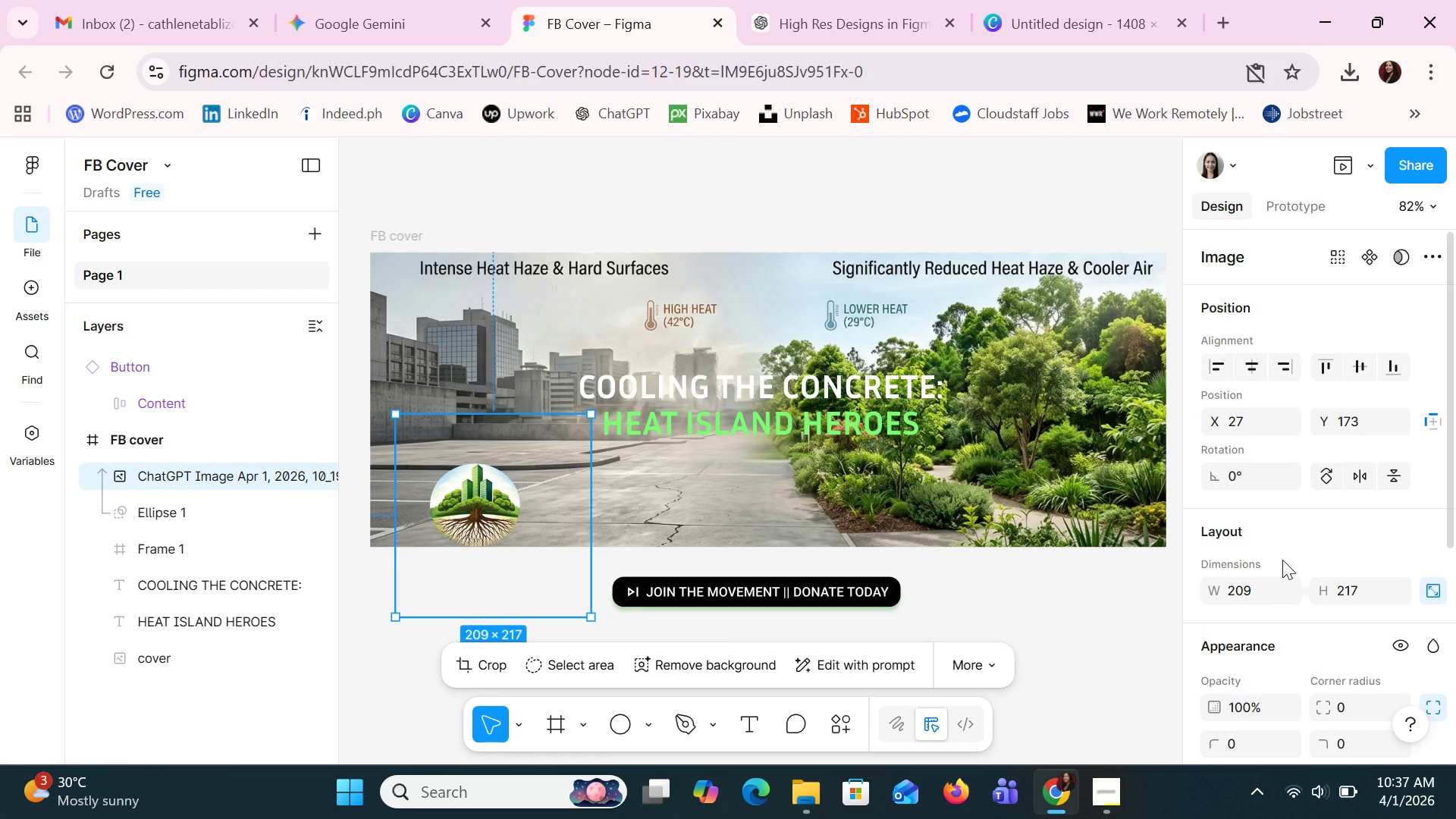 
scroll: coordinate [1282, 560], scroll_direction: down, amount: 1.0
 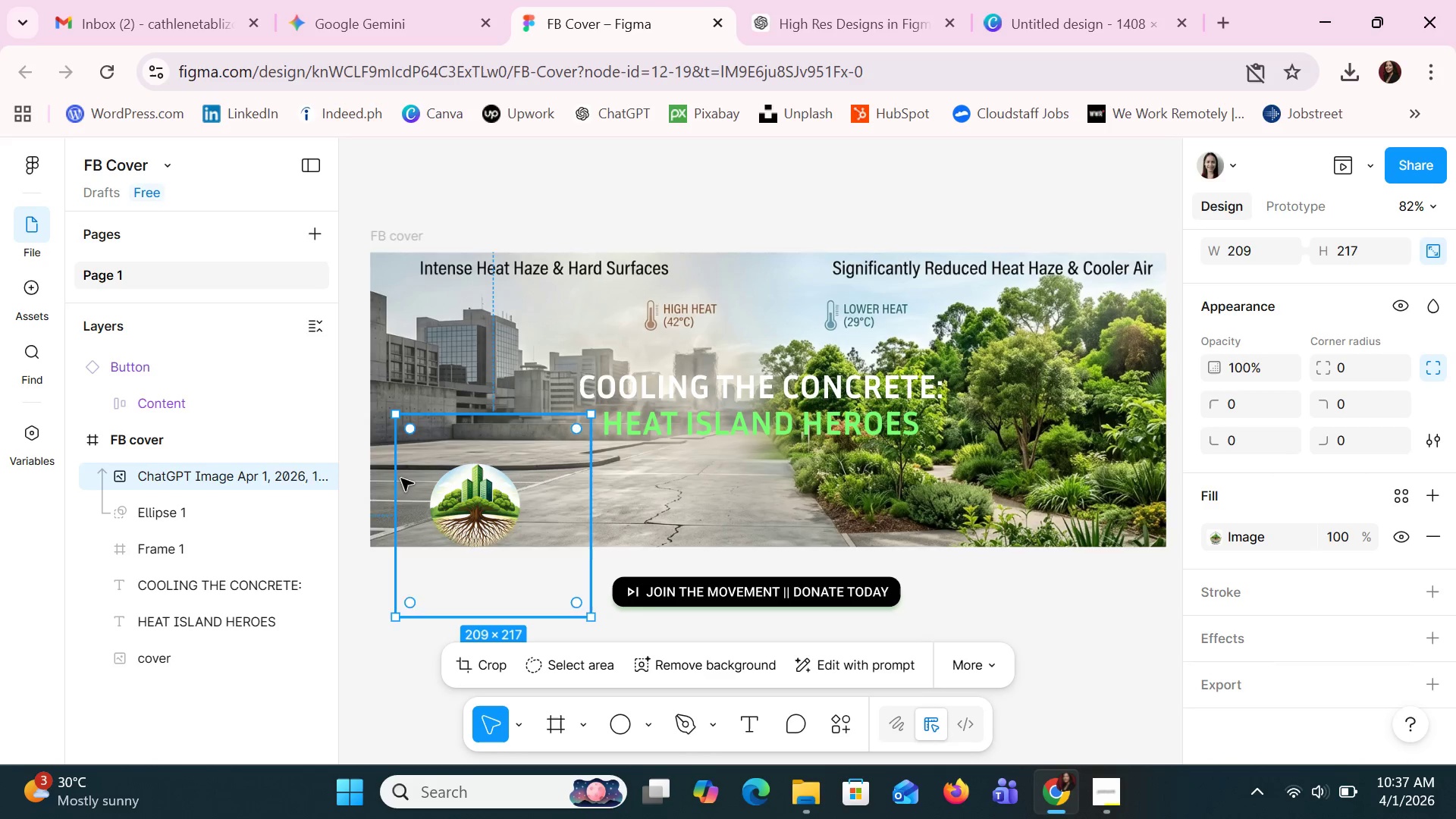 
left_click([187, 475])
 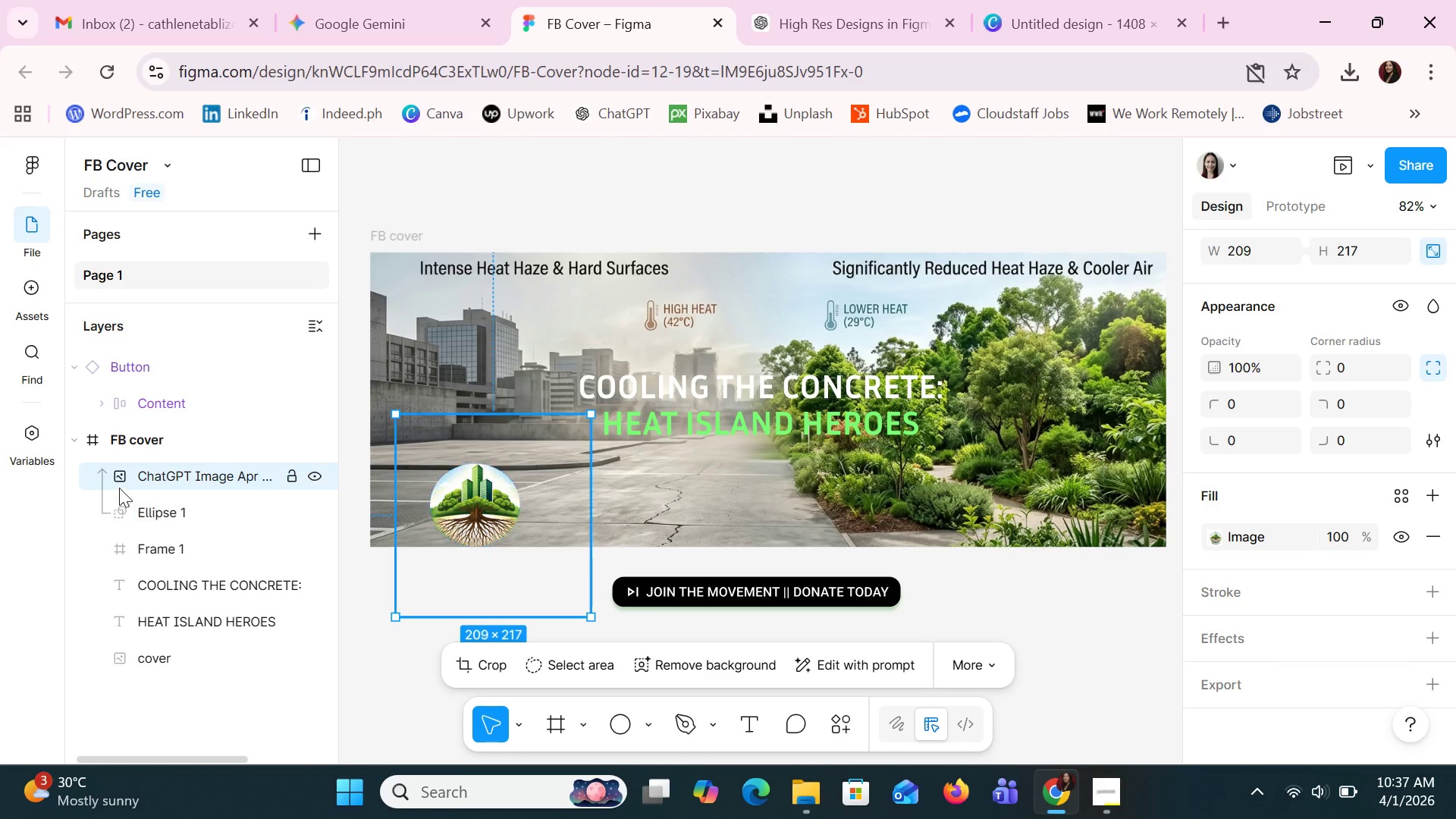 
double_click([130, 481])
 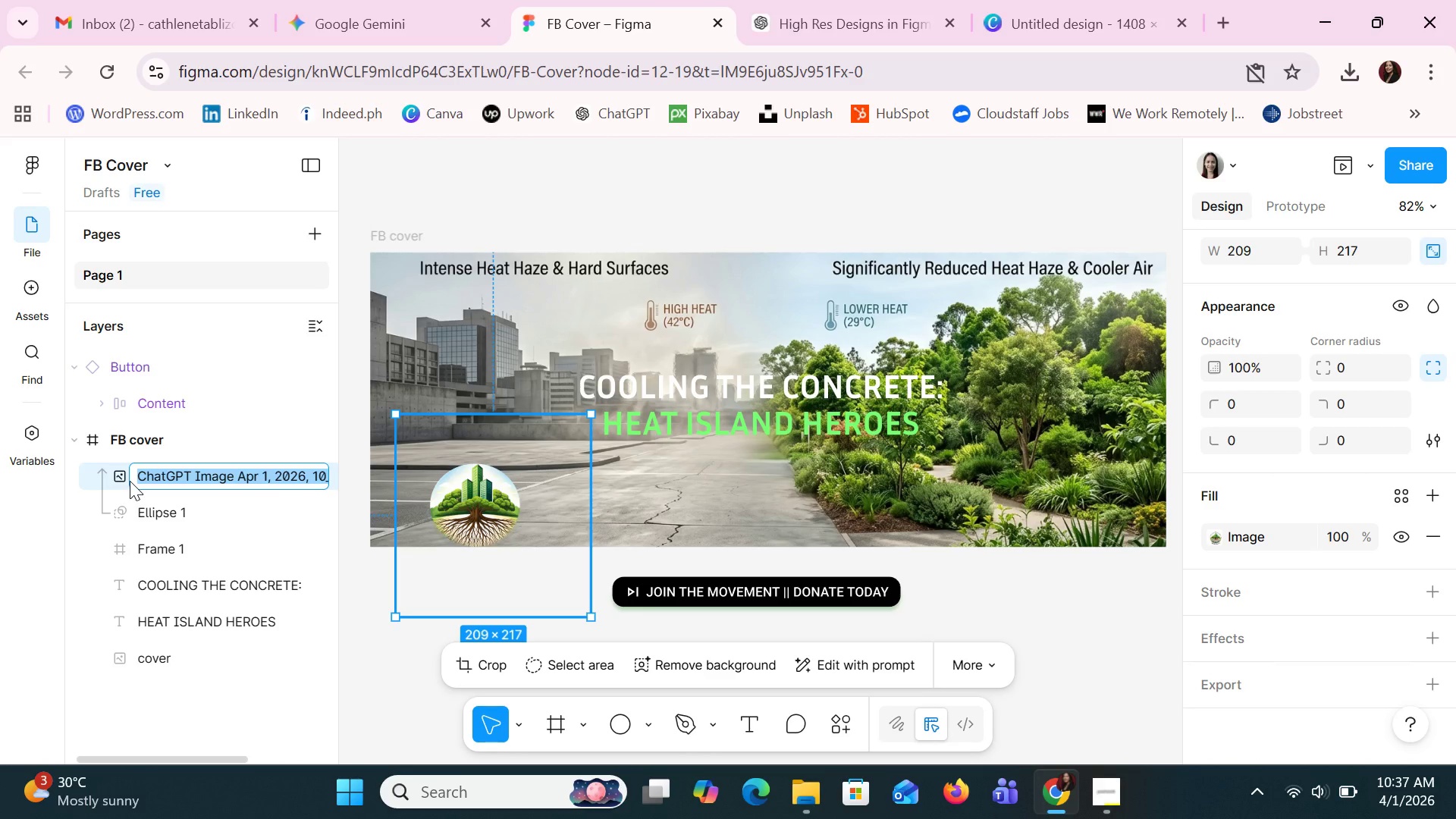 
type(Profile Pic)
 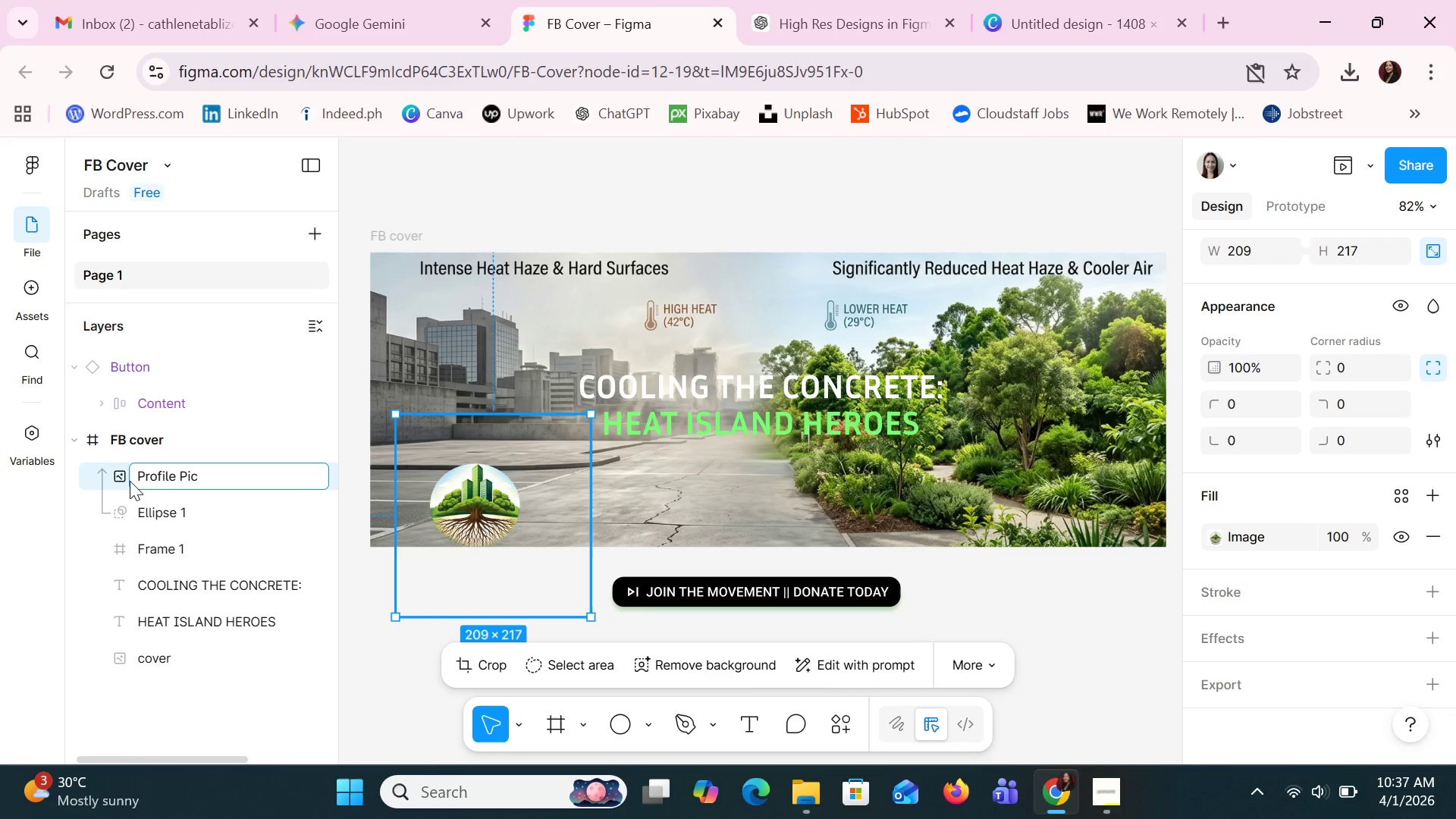 
left_click([1044, 592])
 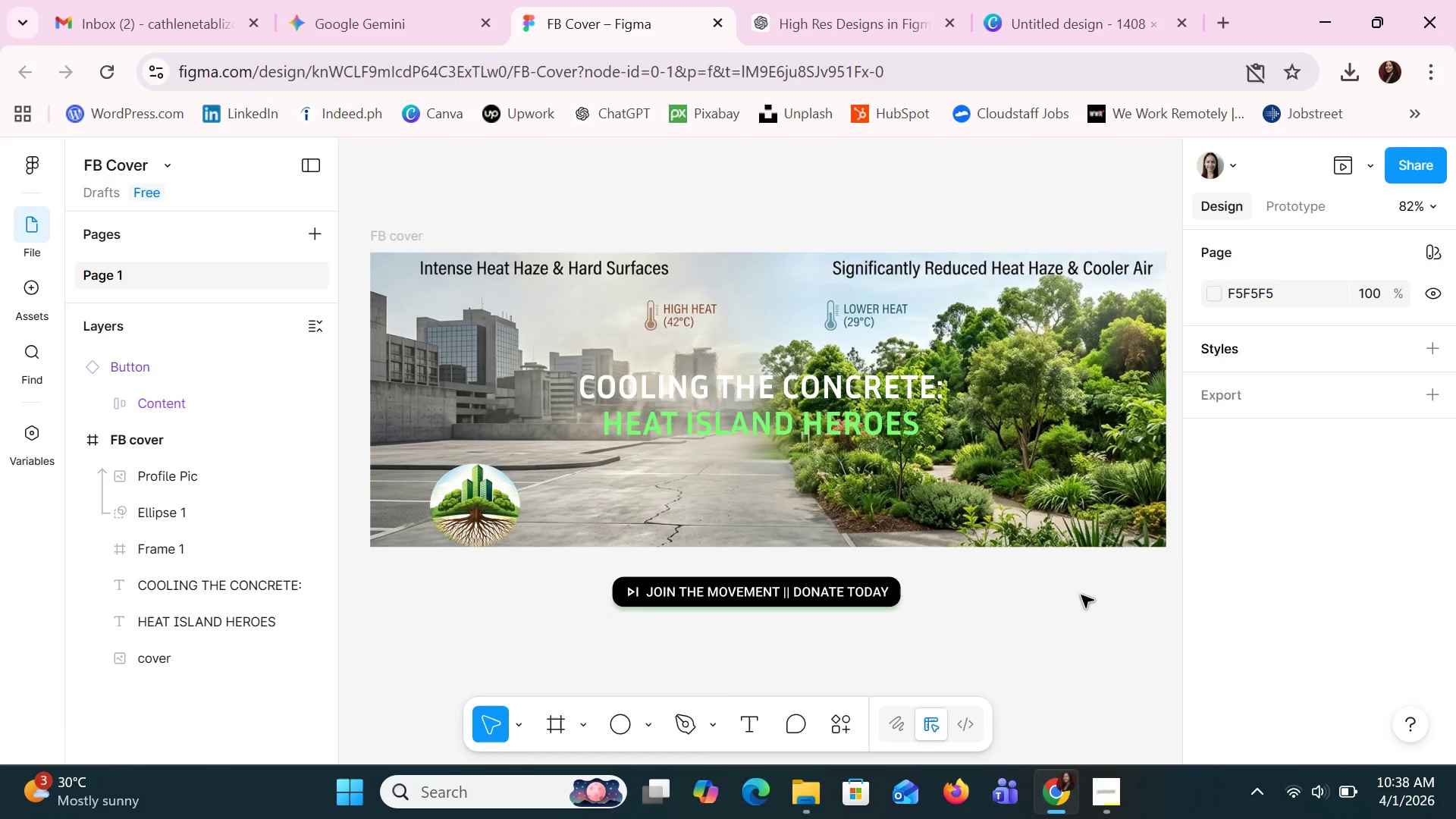 
wait(20.02)
 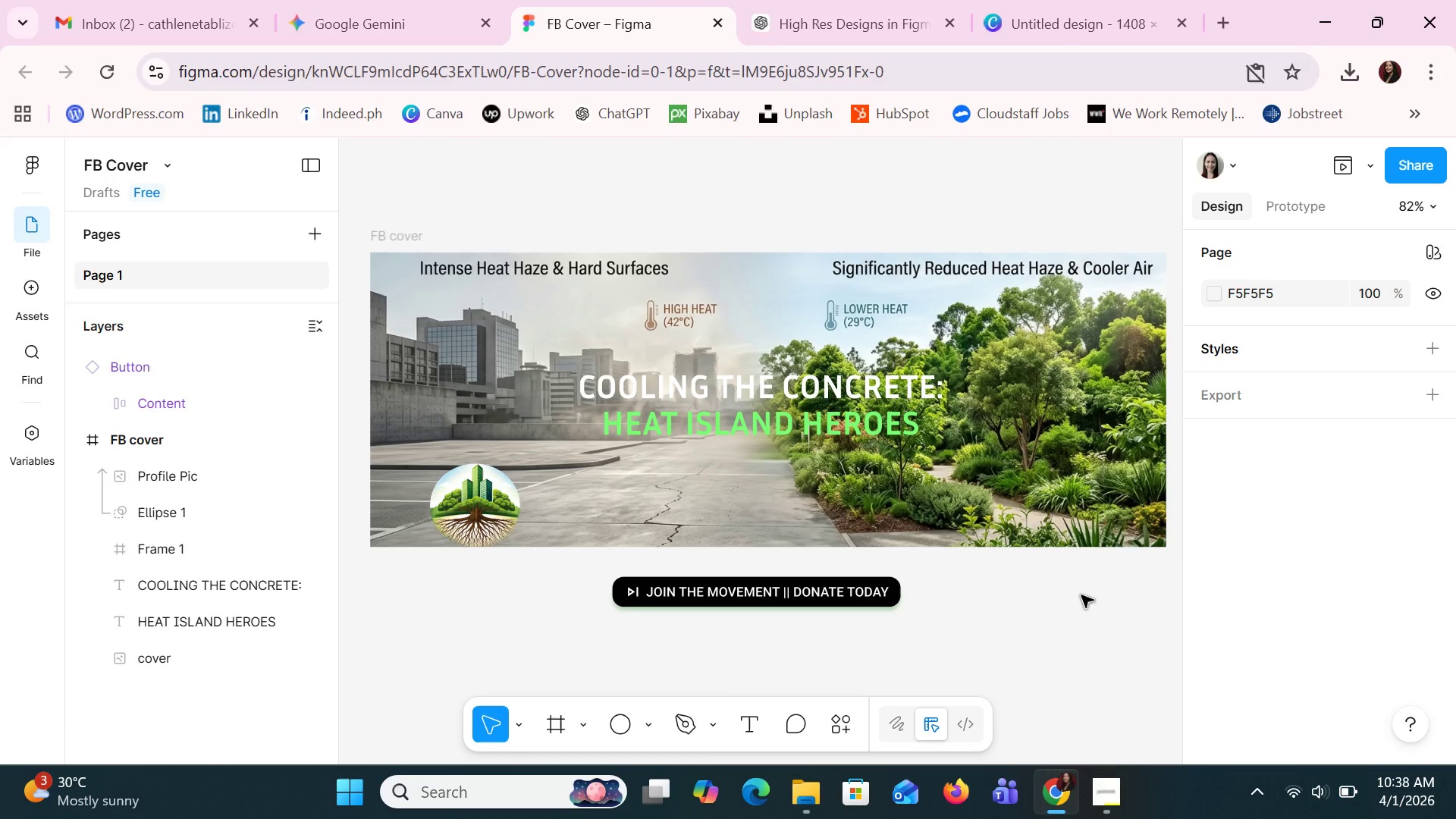 
mouse_move([227, 359])
 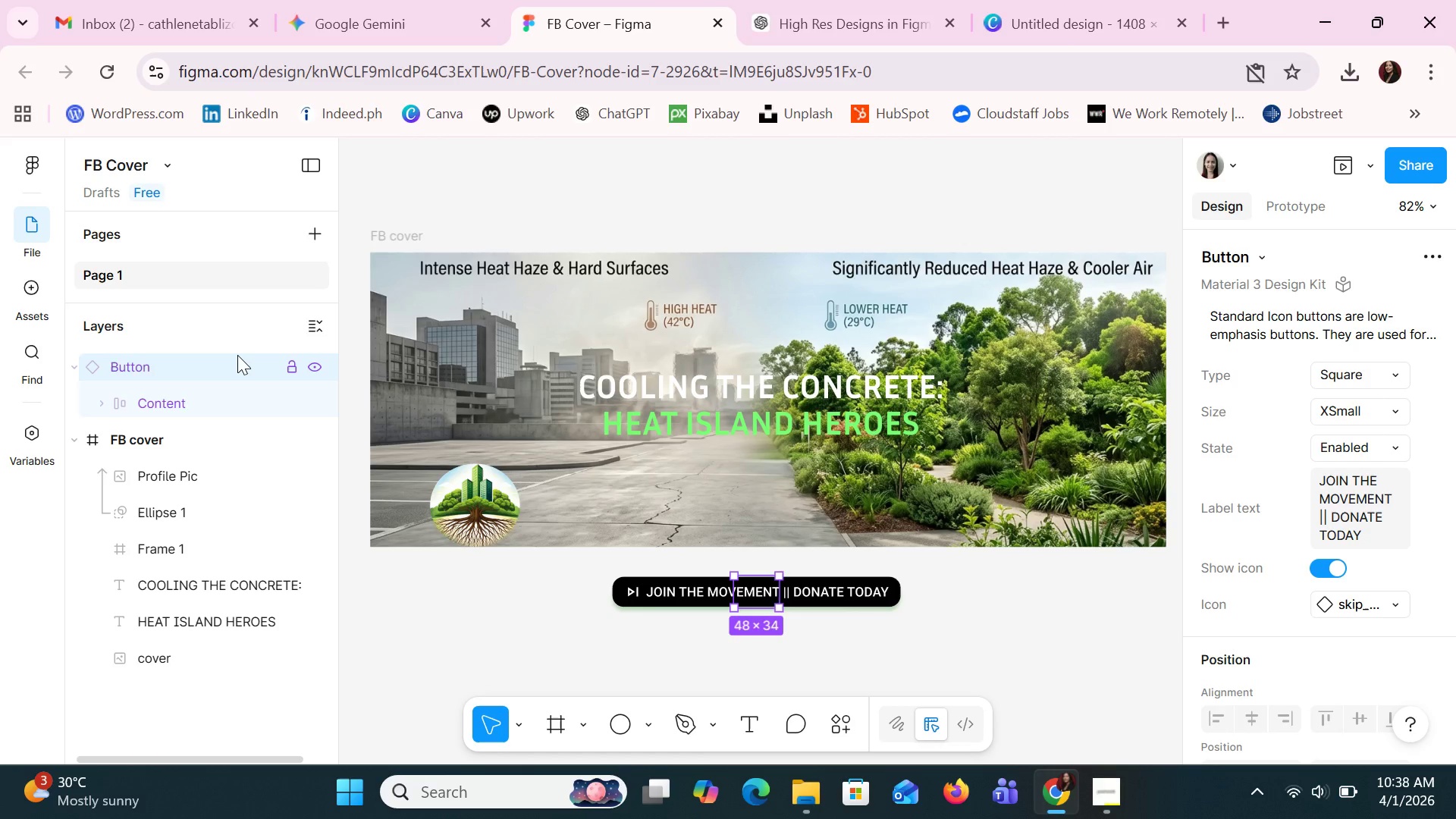 
wait(39.74)
 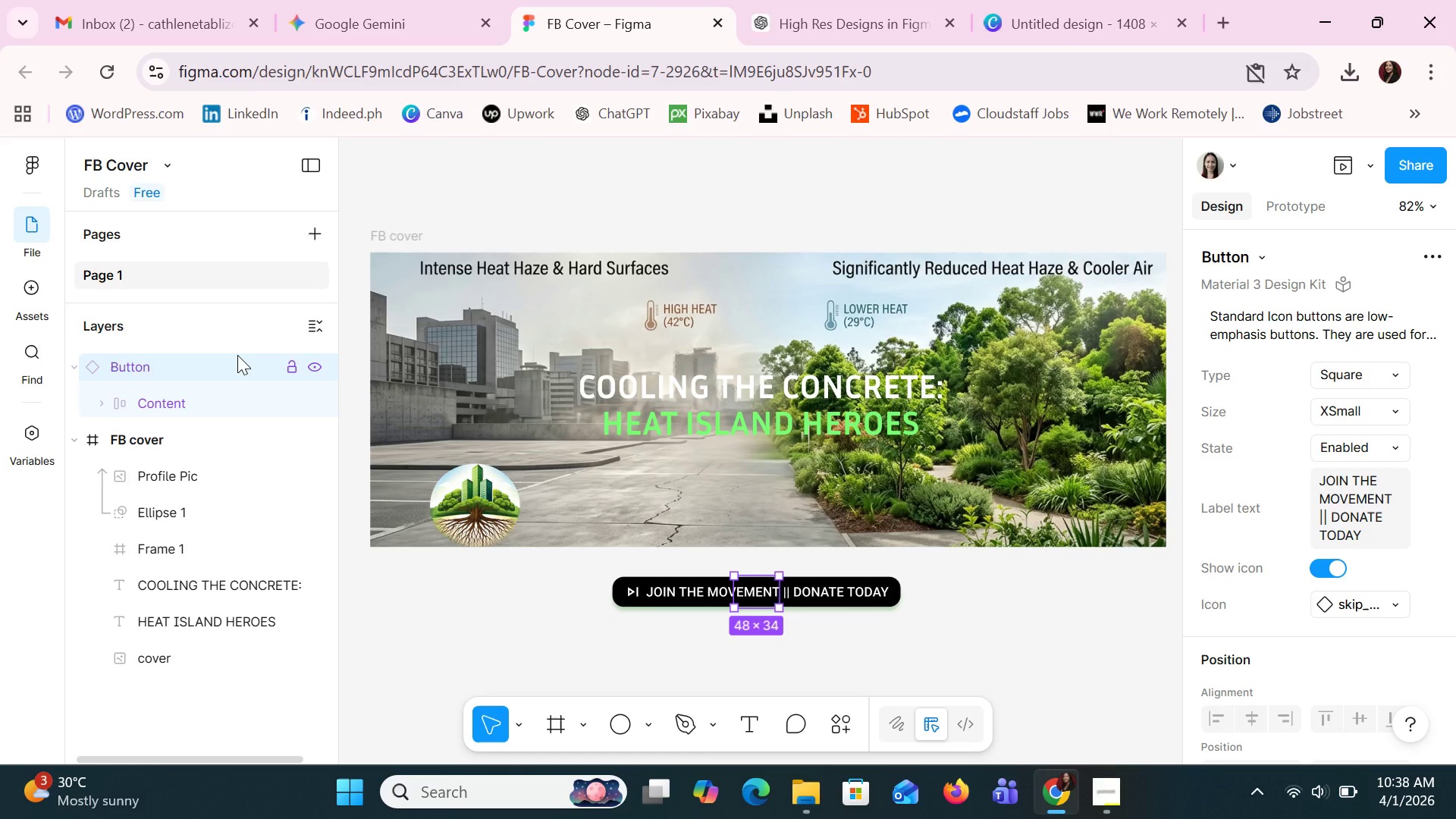 
scroll: coordinate [1357, 460], scroll_direction: up, amount: 2.0
 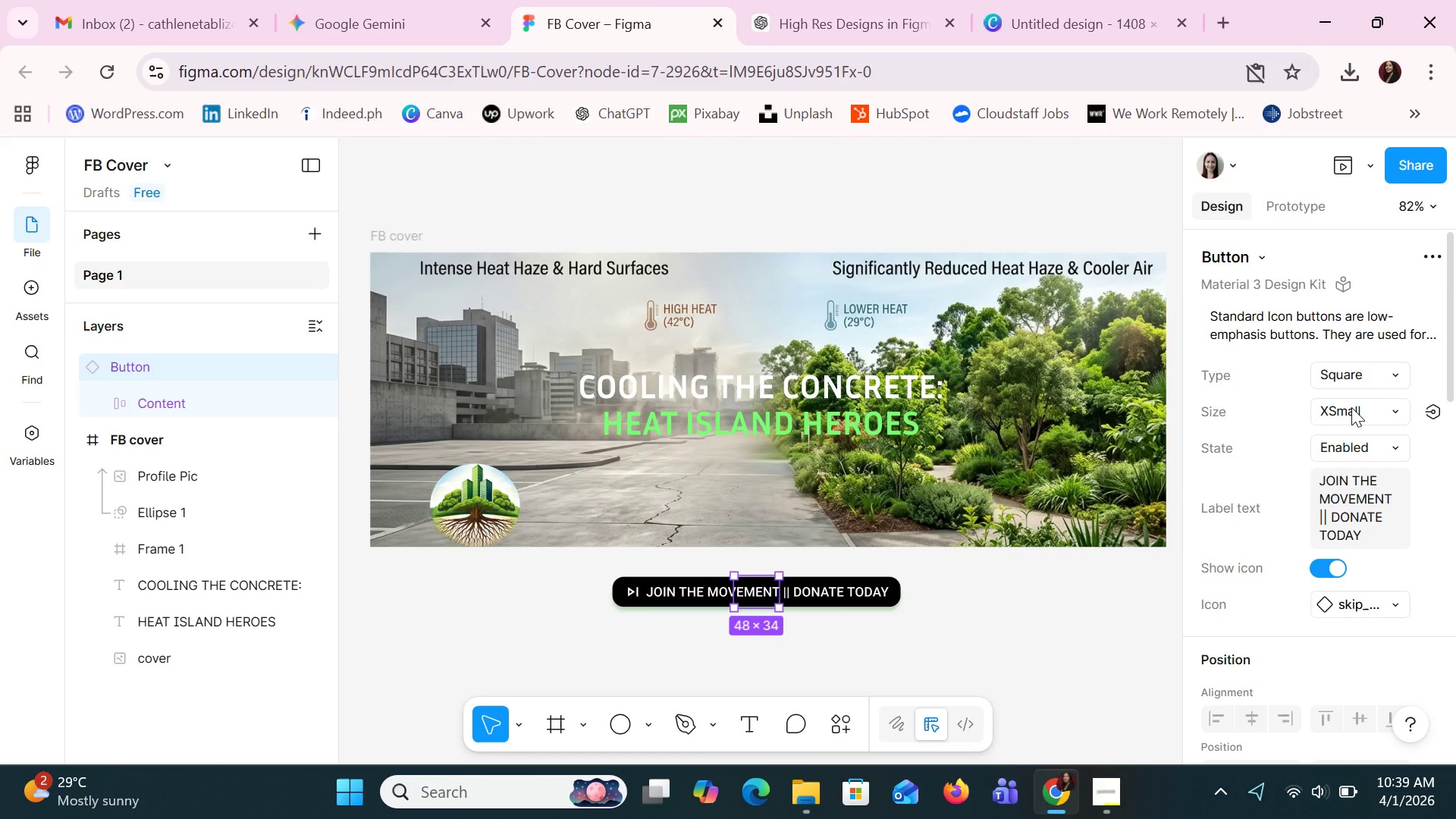 
wait(14.15)
 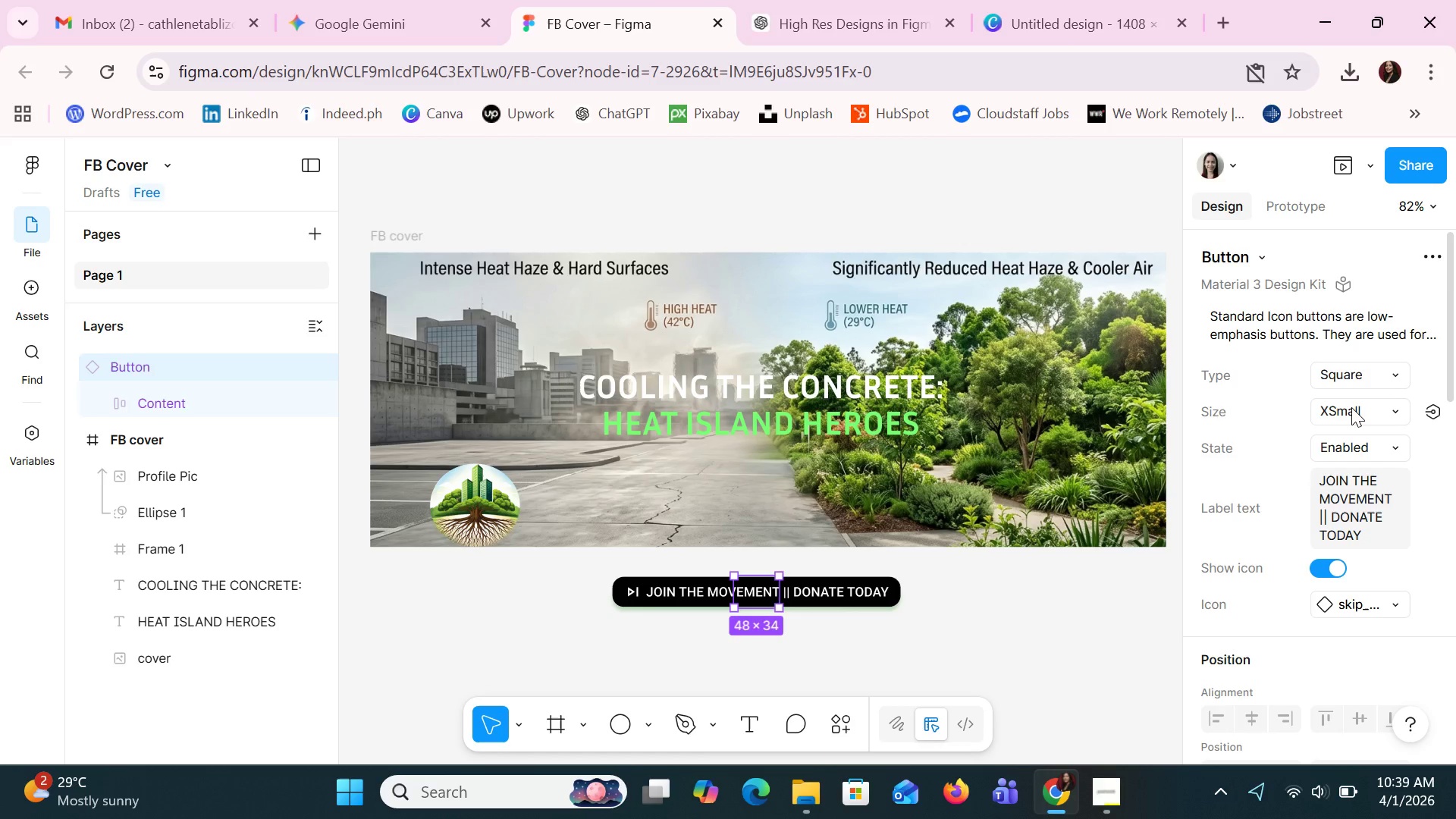 
scroll: coordinate [1343, 586], scroll_direction: down, amount: 7.0
 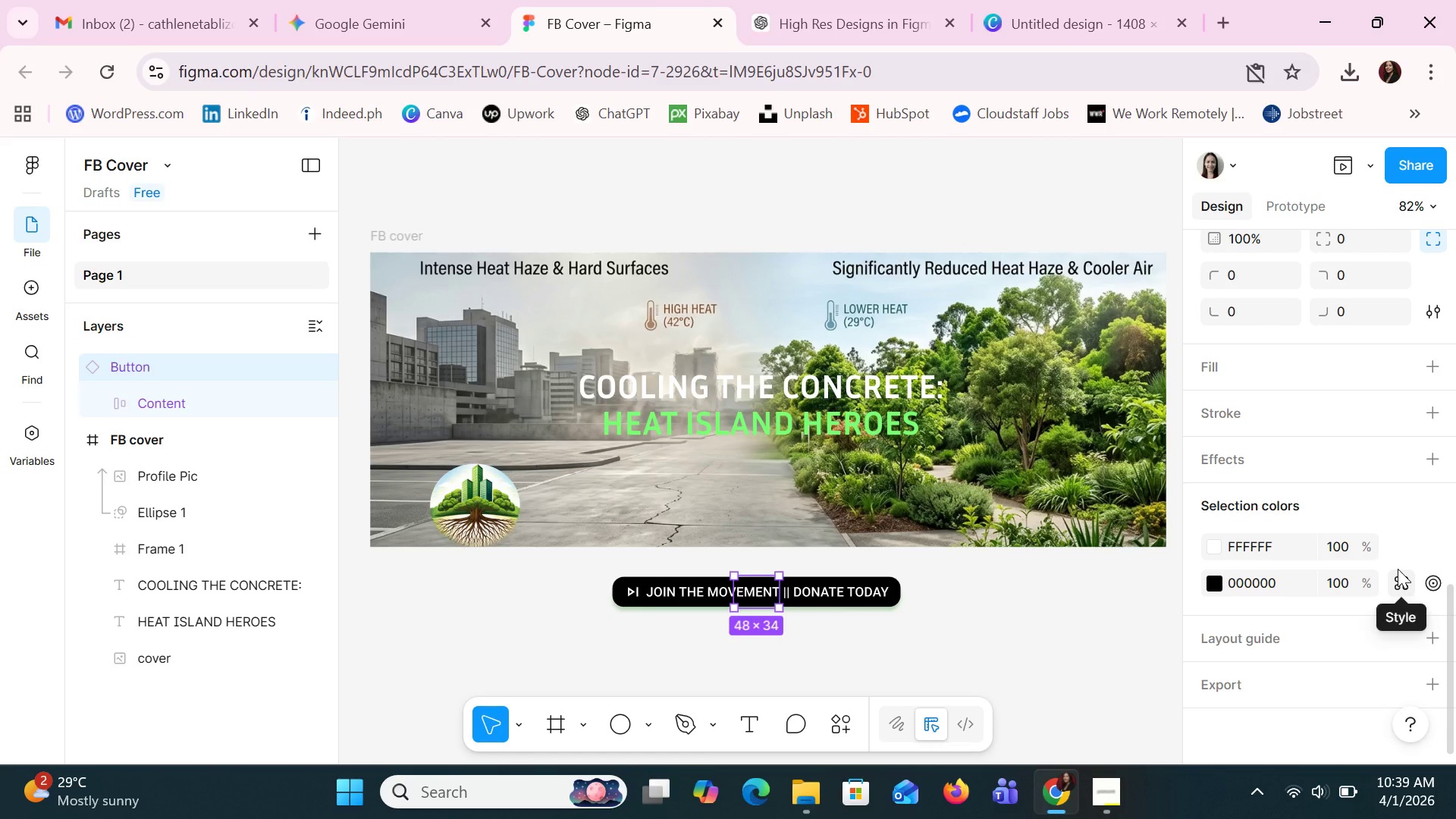 
wait(29.64)
 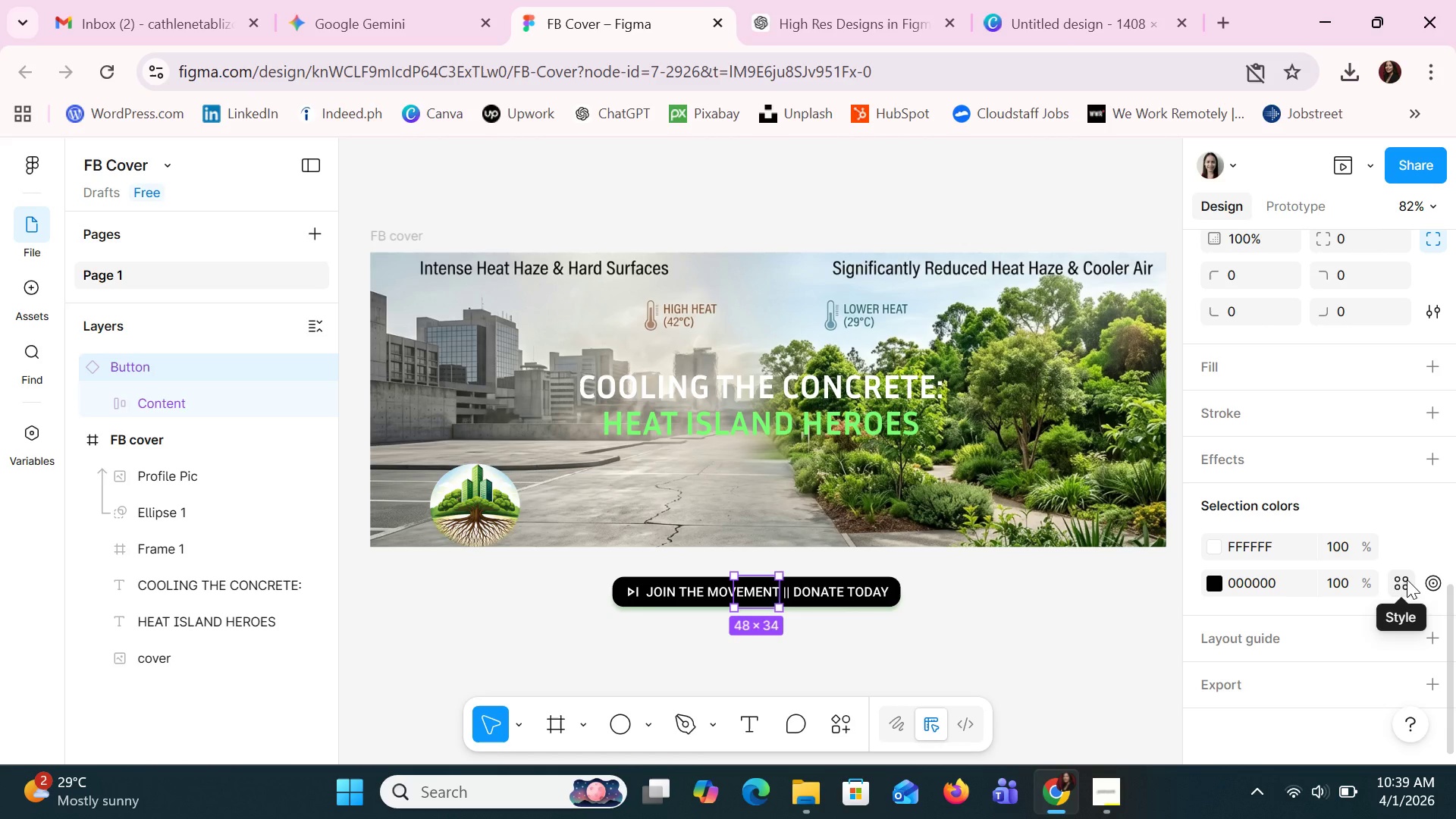 
hold_key(key=ShiftLeft, duration=1.5)
 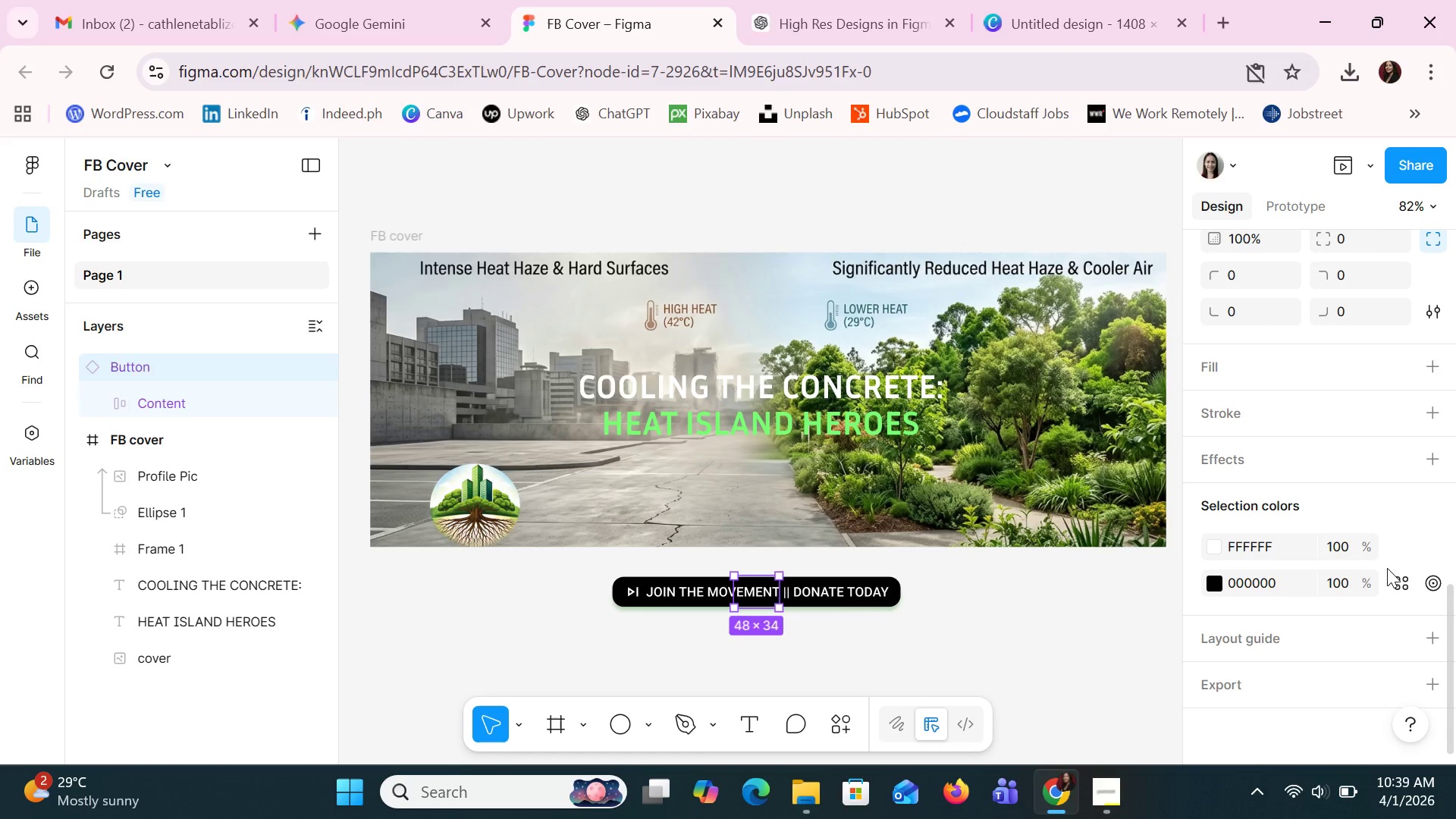 
hold_key(key=ShiftLeft, duration=0.77)
 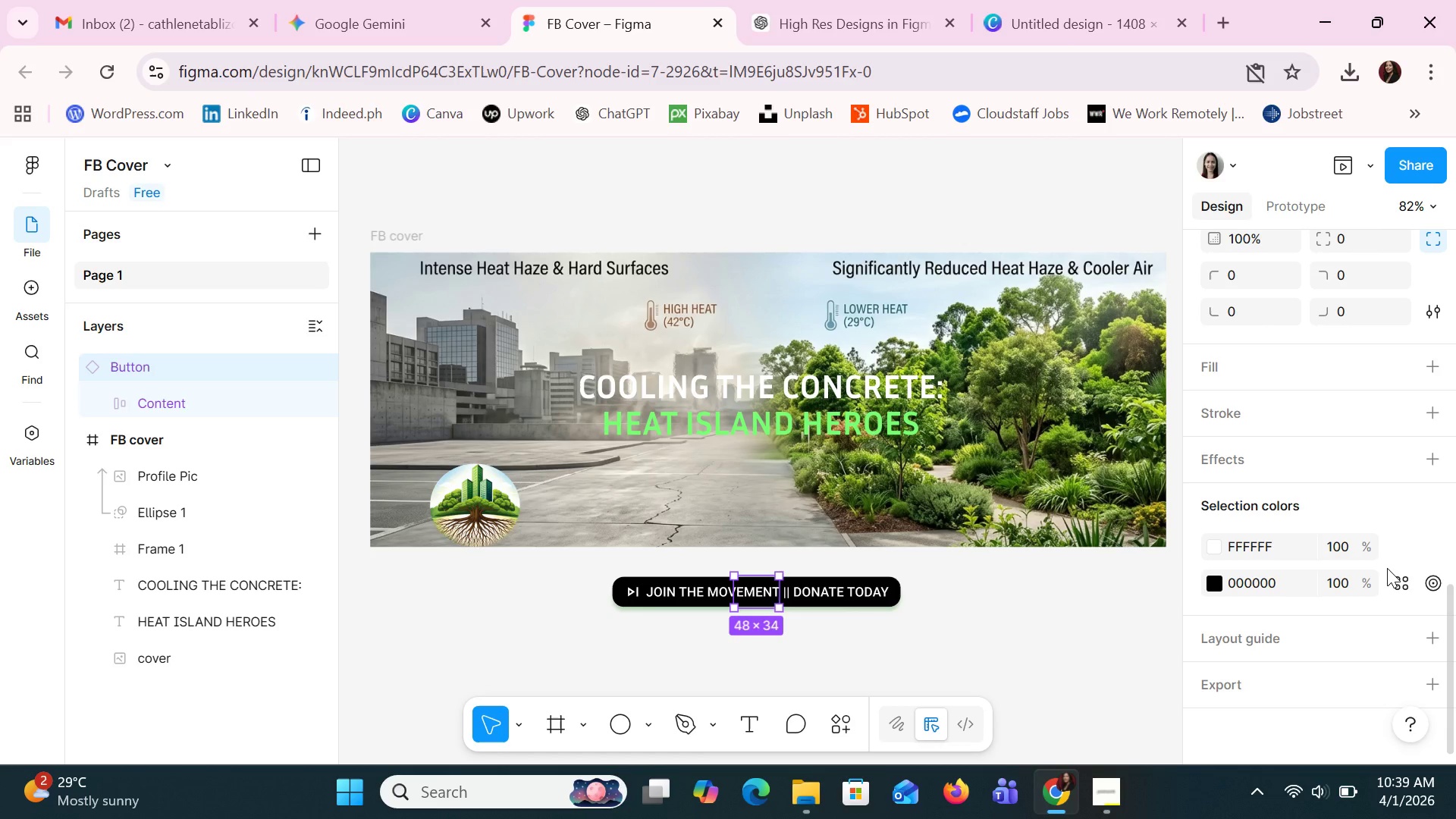 
key(Alt+Control+K)
 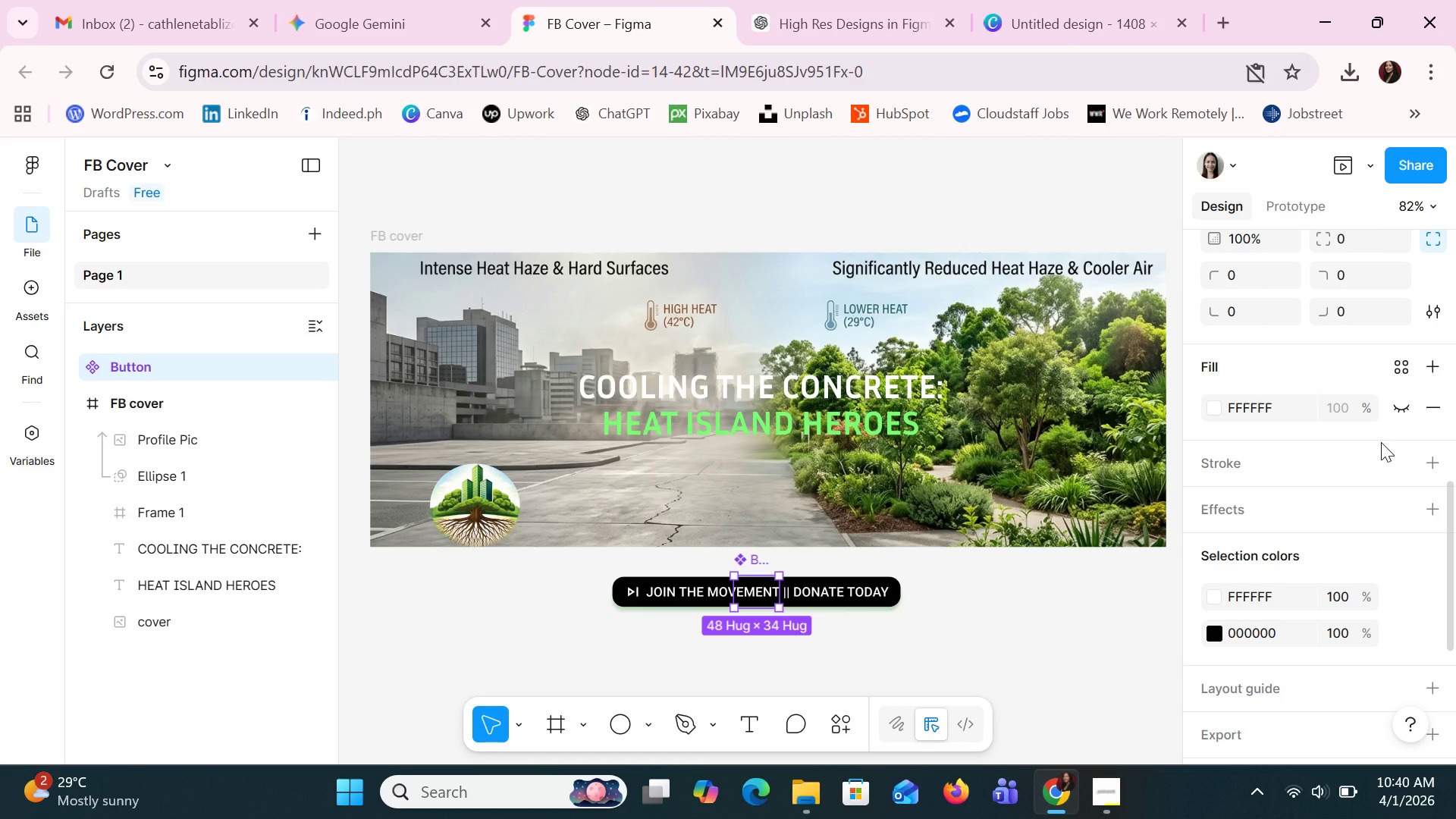 
wait(14.88)
 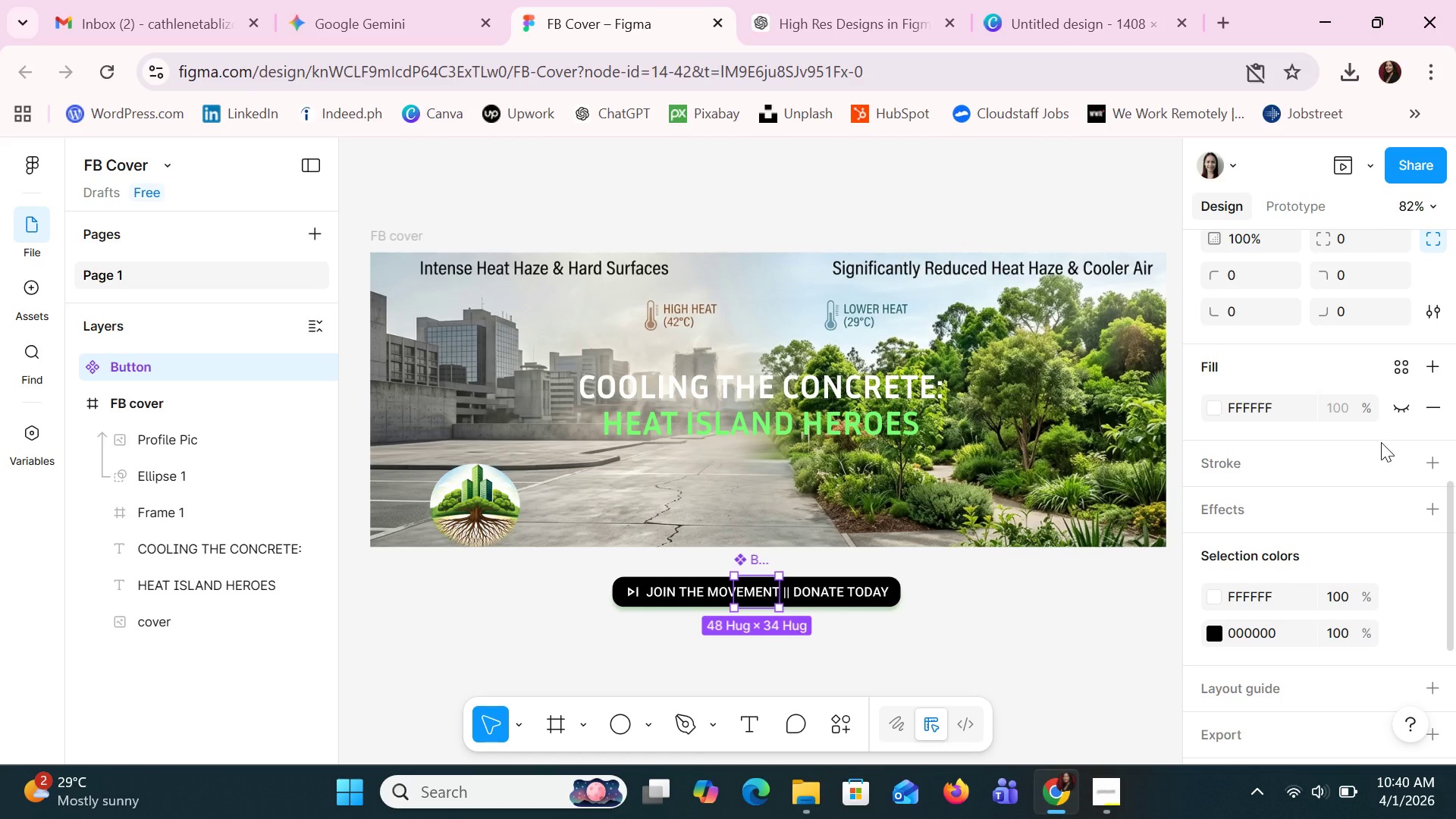 
scroll: coordinate [1298, 473], scroll_direction: up, amount: 1.0
 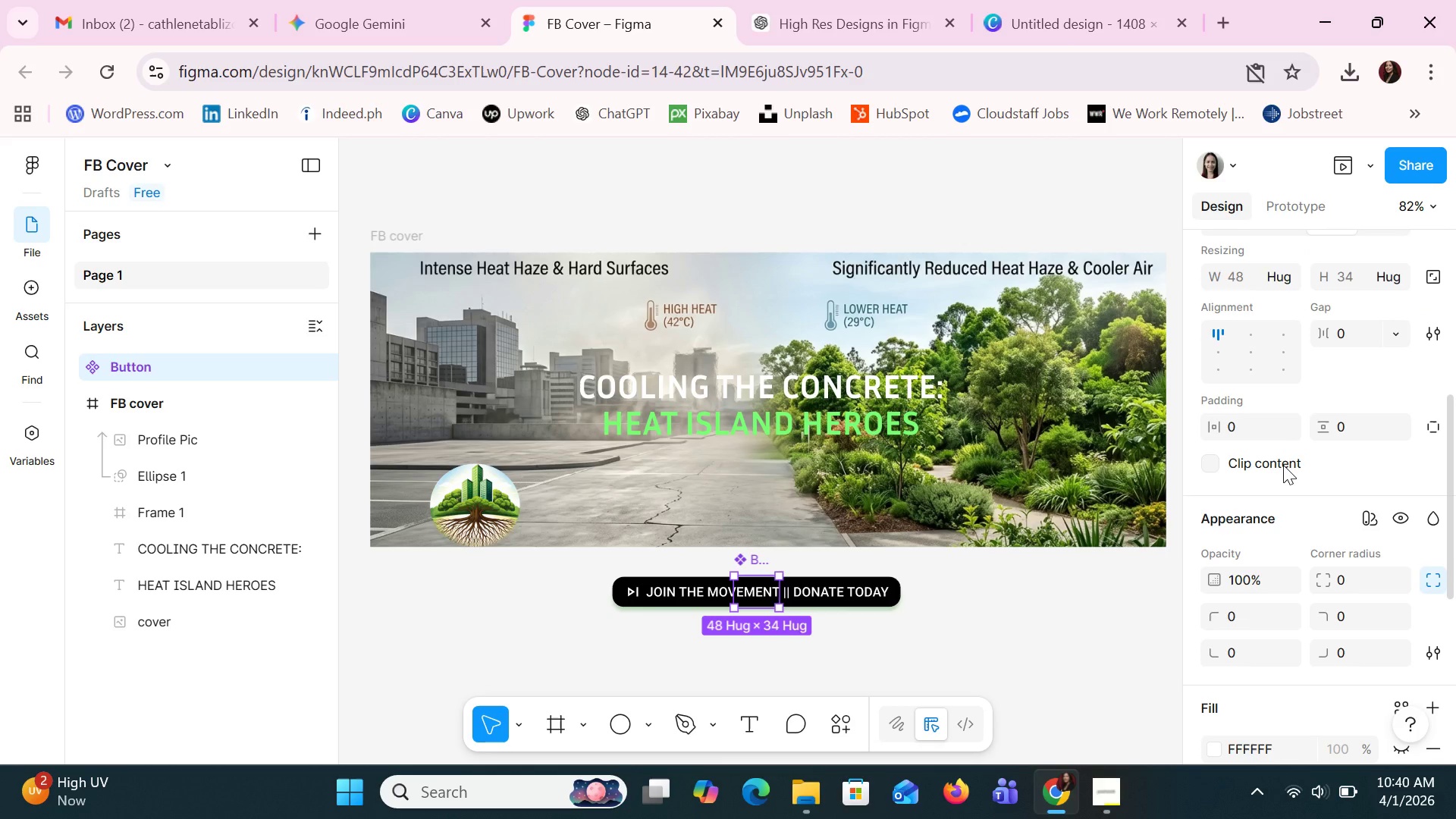 
left_click([1283, 465])
 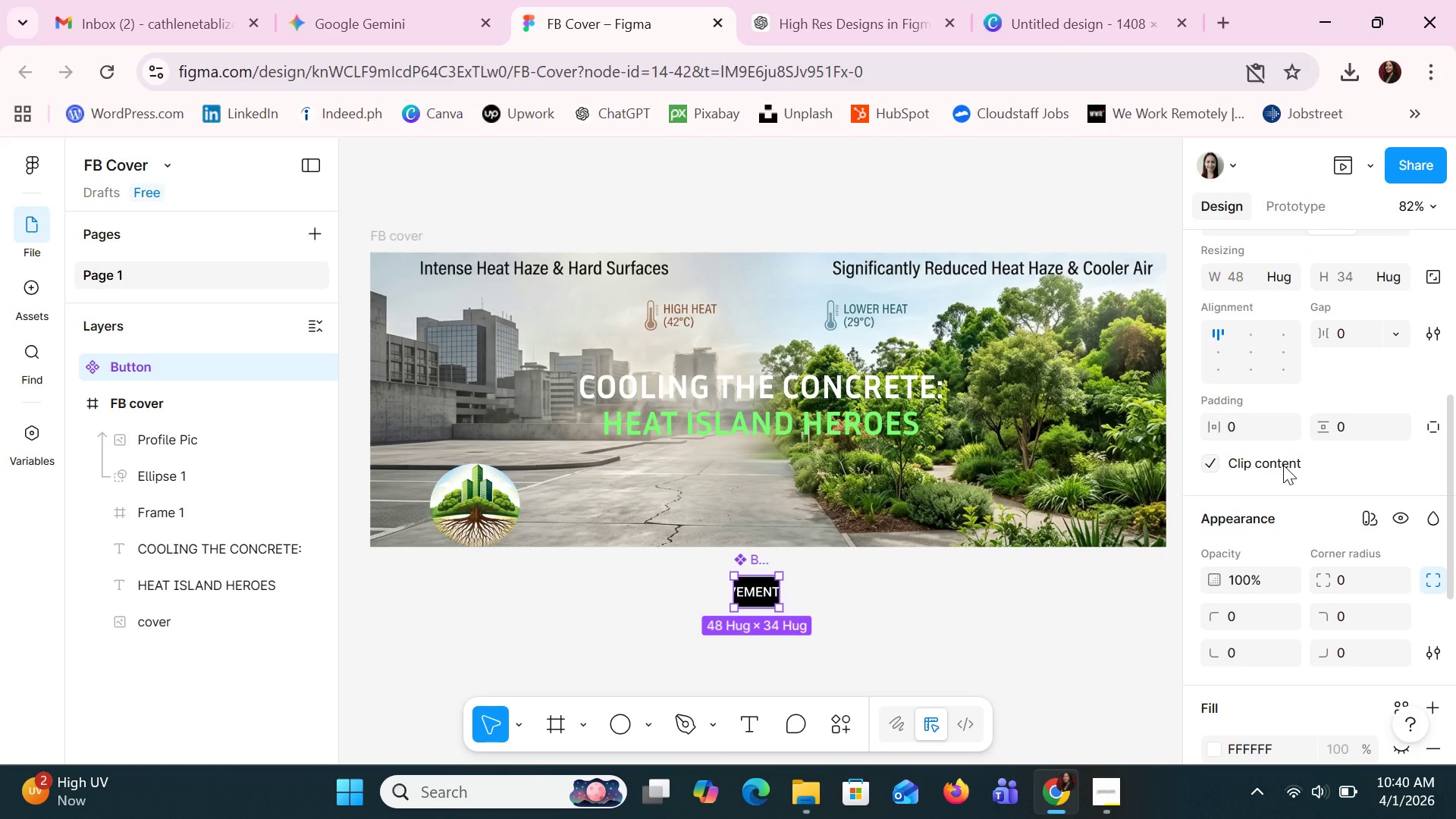 
left_click([1283, 465])
 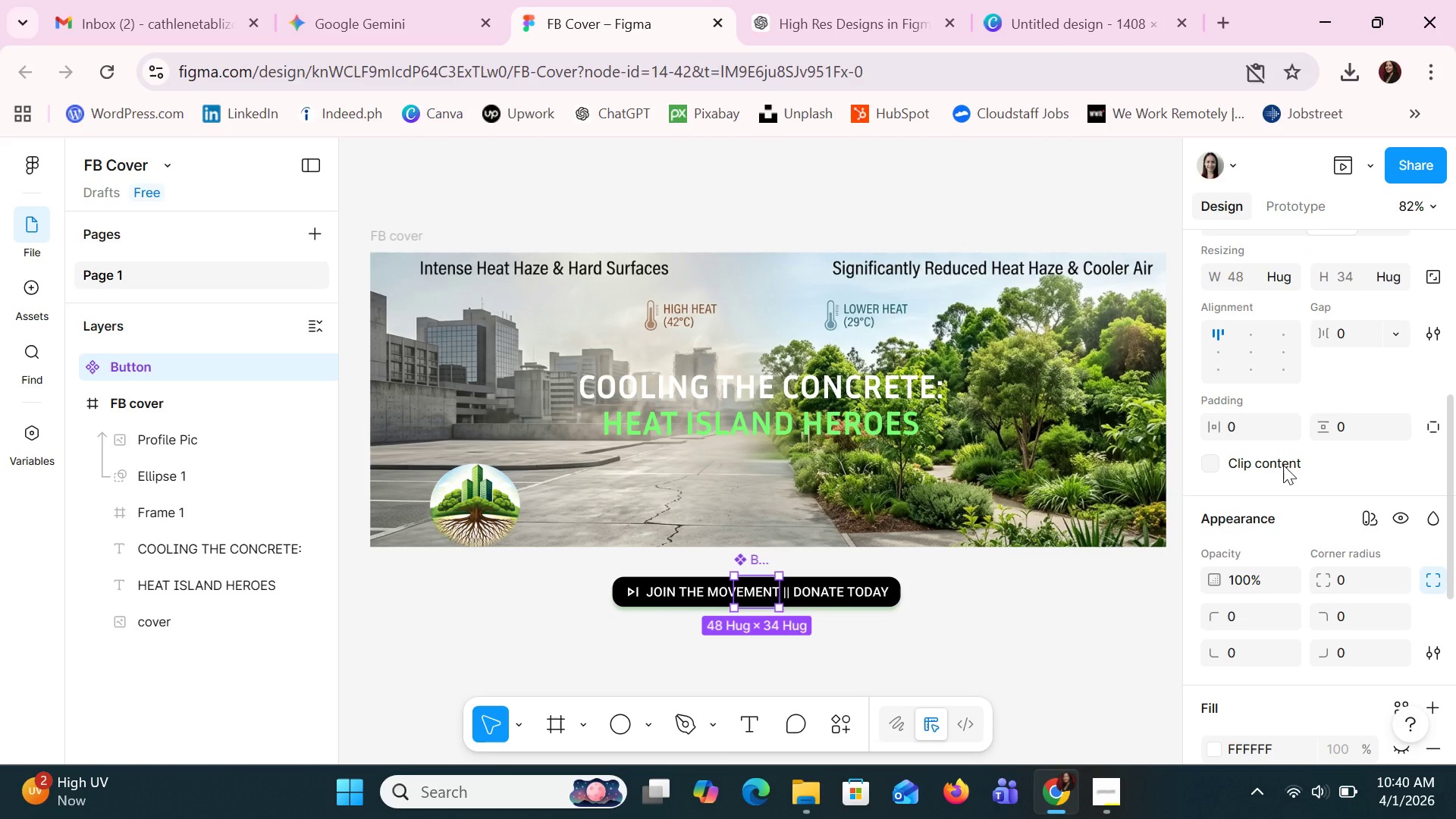 
left_click([1283, 465])
 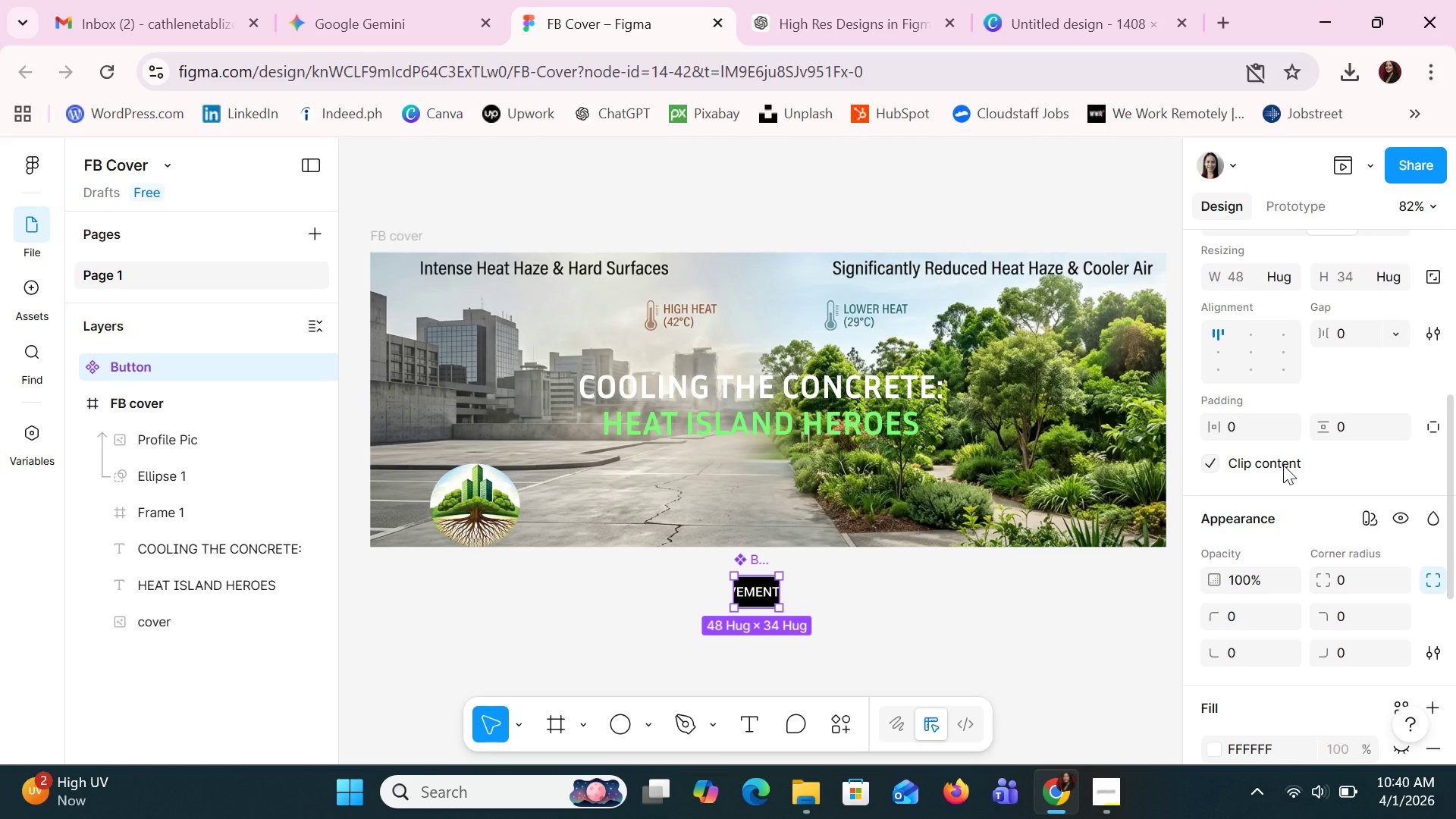 
left_click([1283, 465])
 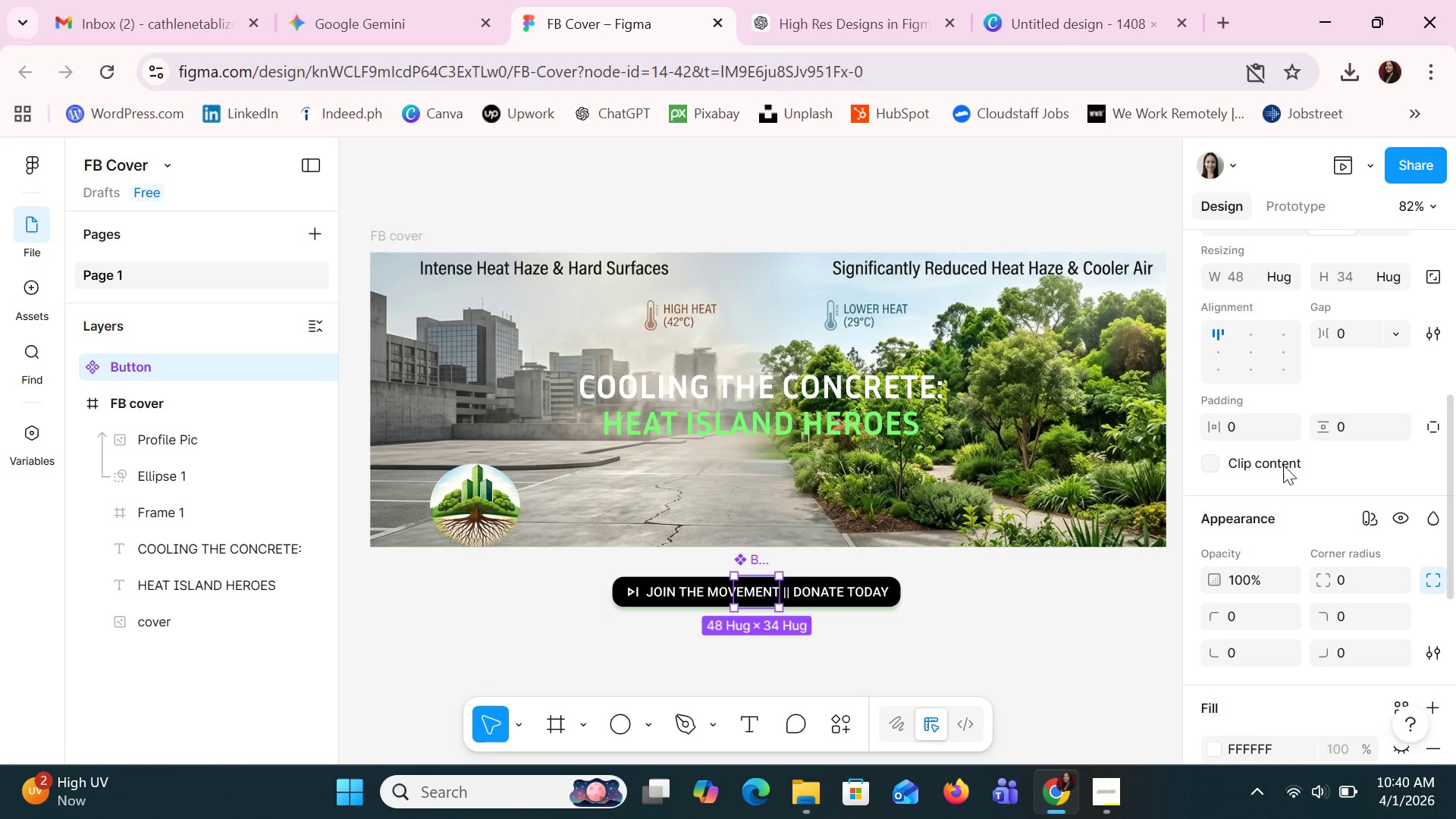 
scroll: coordinate [1283, 465], scroll_direction: up, amount: 5.0
 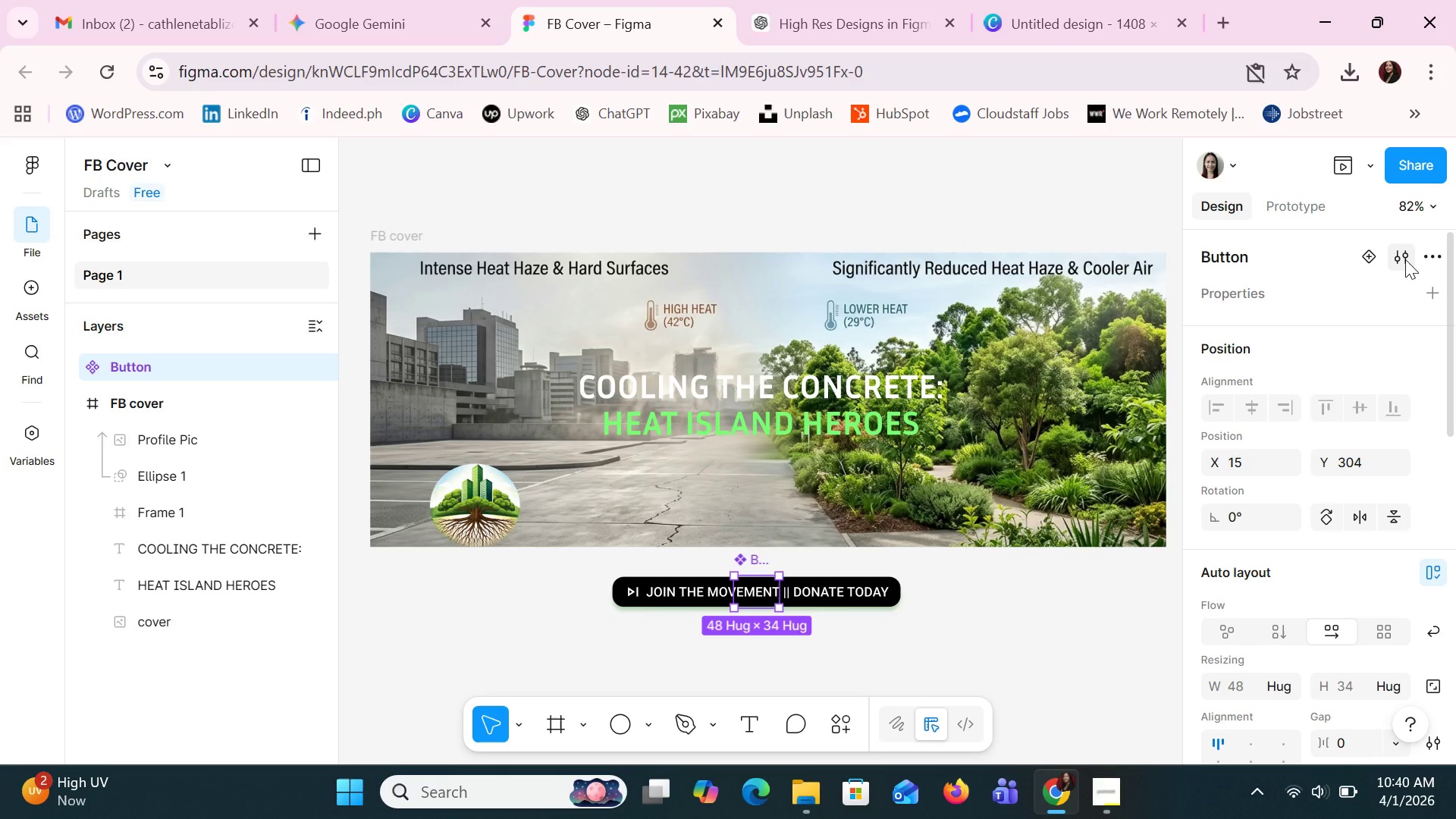 
mouse_move([1281, 206])
 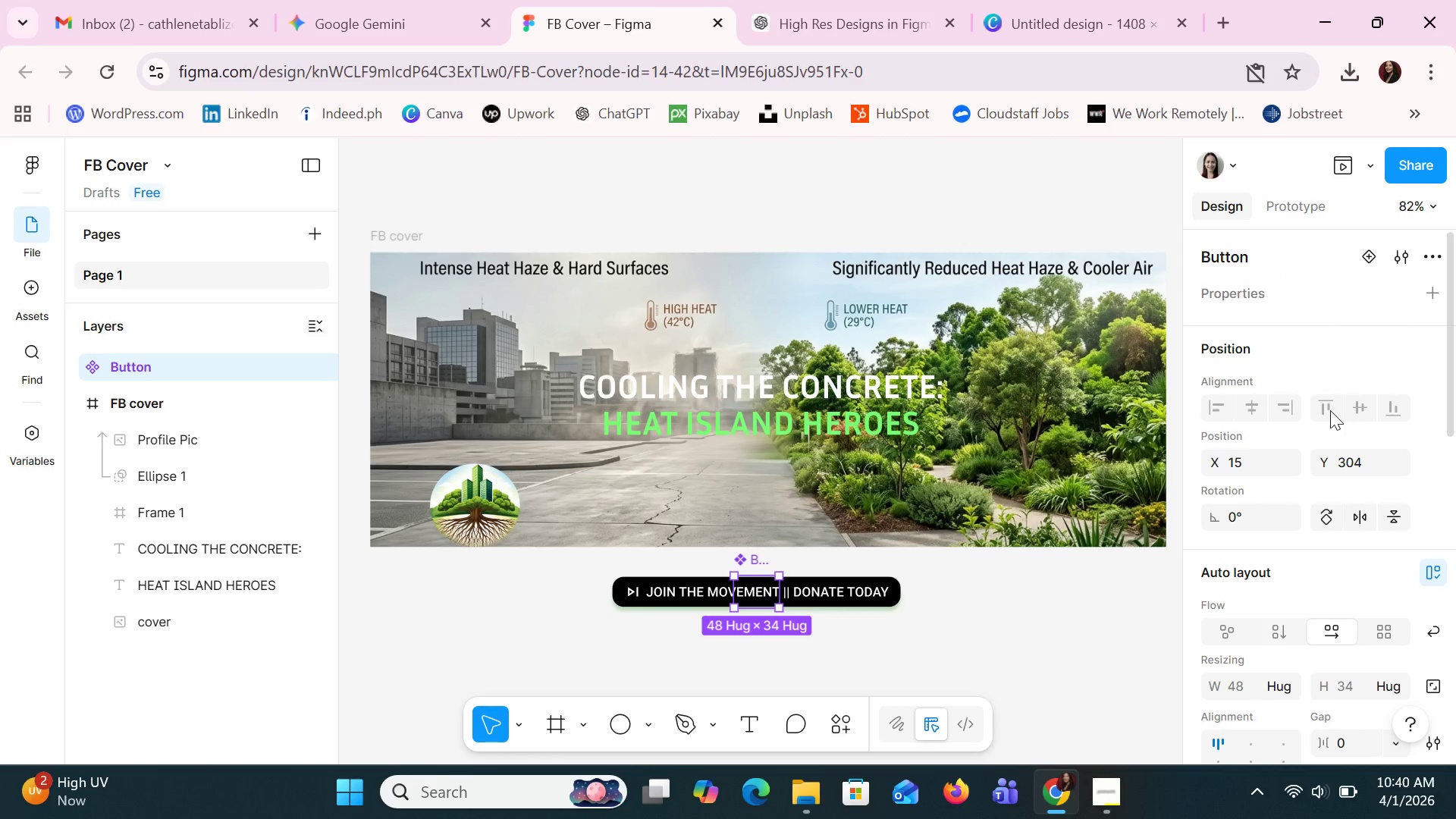 
right_click([868, 584])
 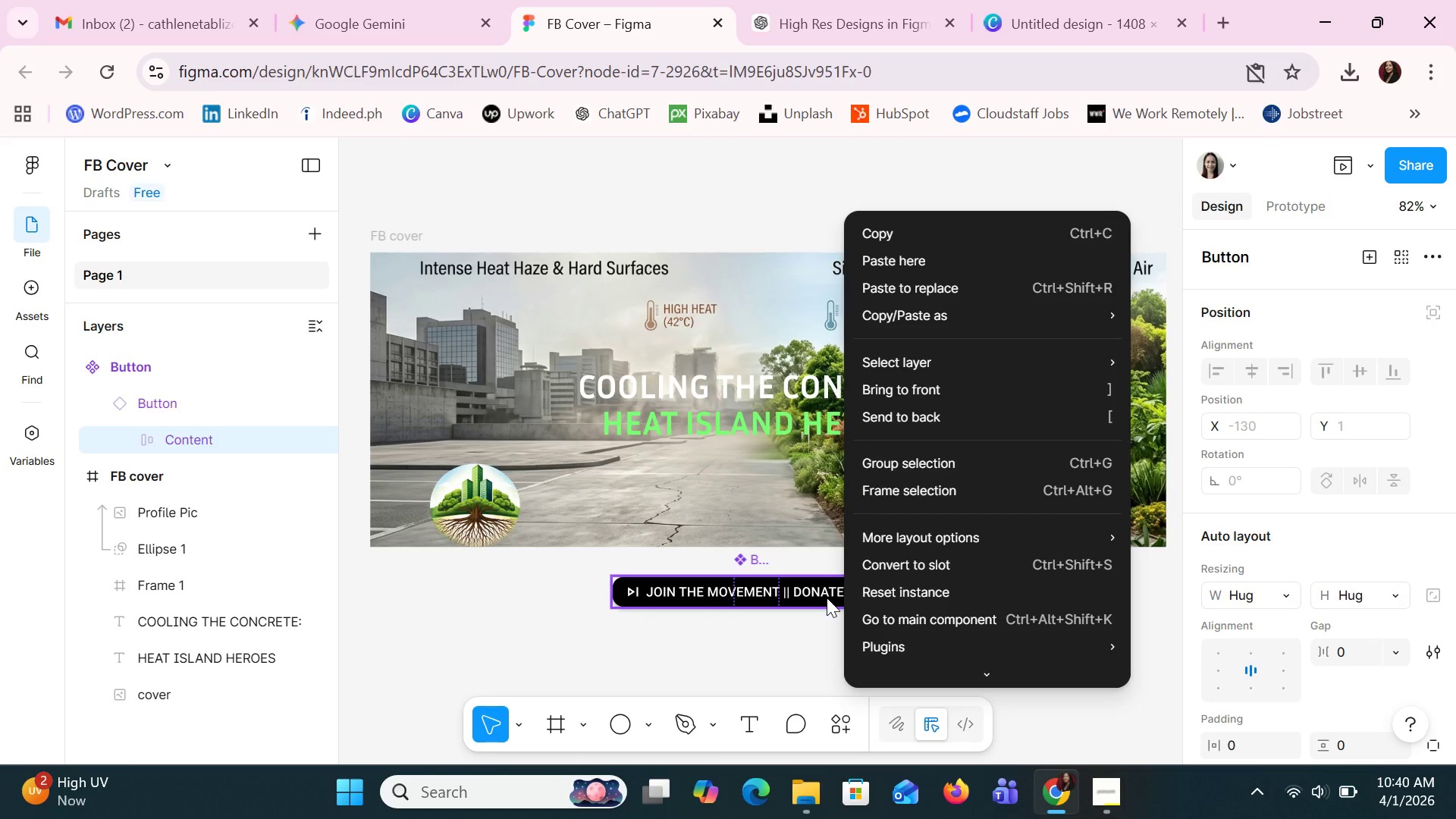 
left_click([821, 594])
 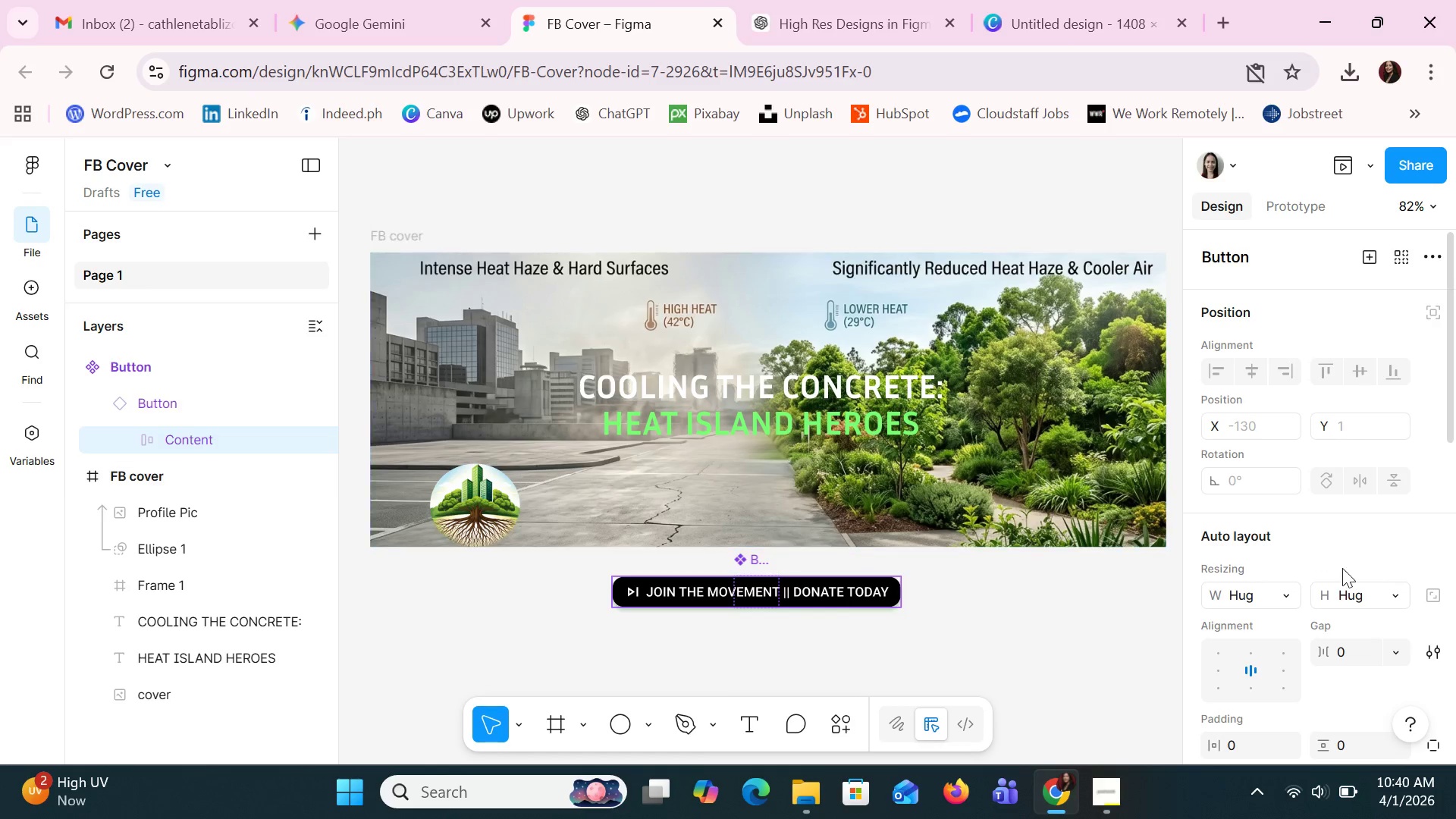 
scroll: coordinate [1348, 566], scroll_direction: down, amount: 4.0
 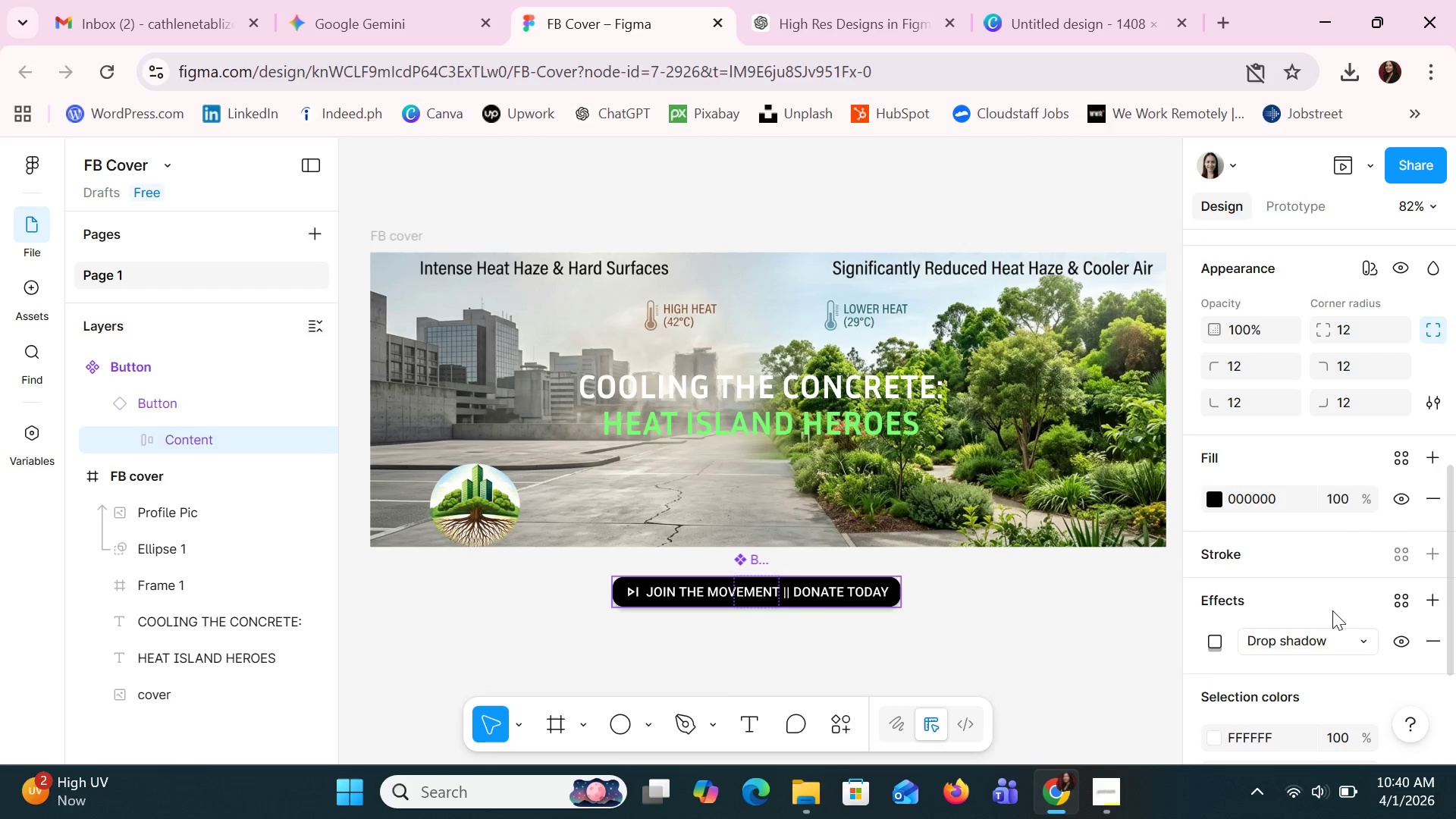 
left_click([1313, 637])
 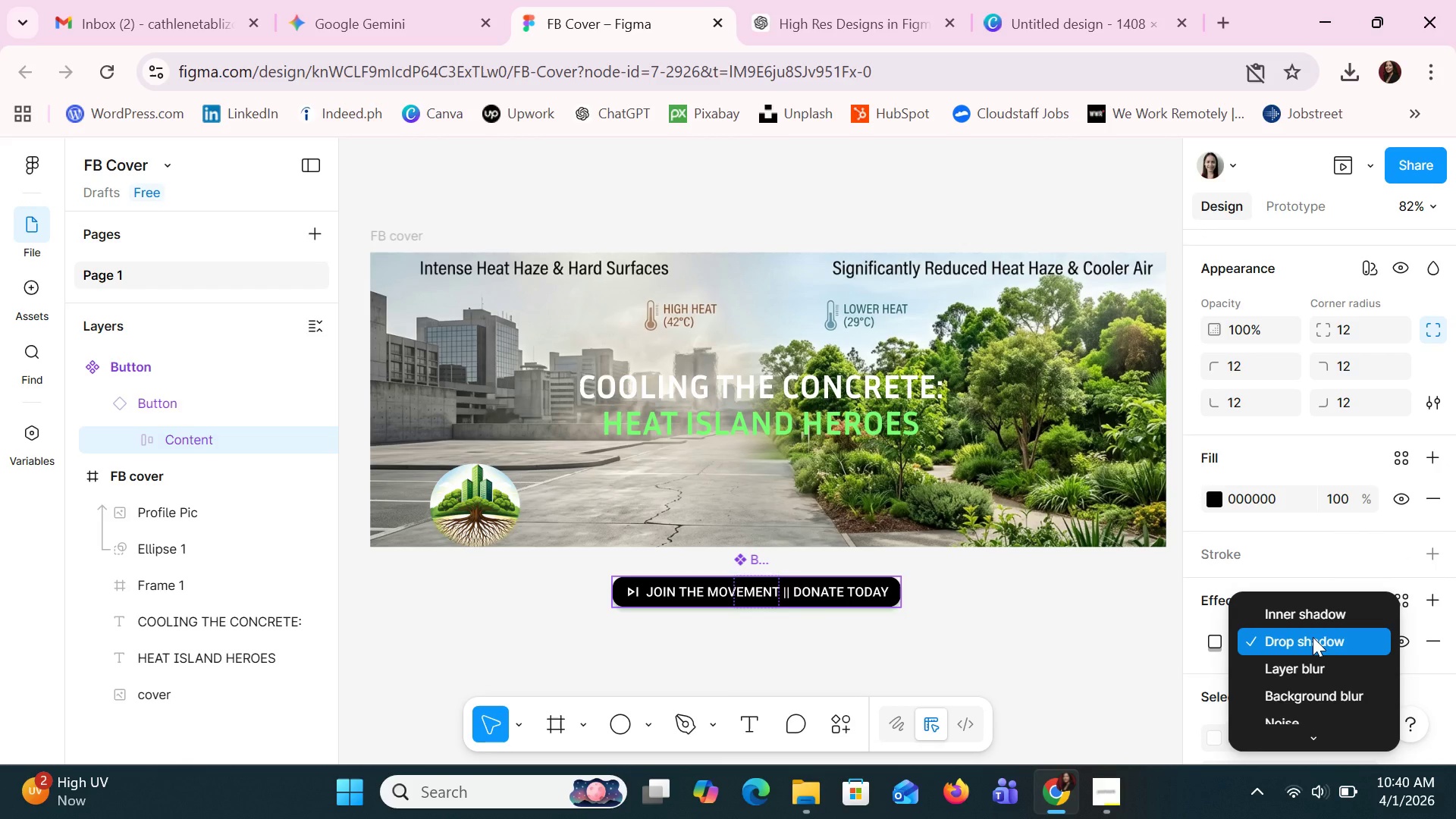 
scroll: coordinate [1313, 637], scroll_direction: down, amount: 2.0
 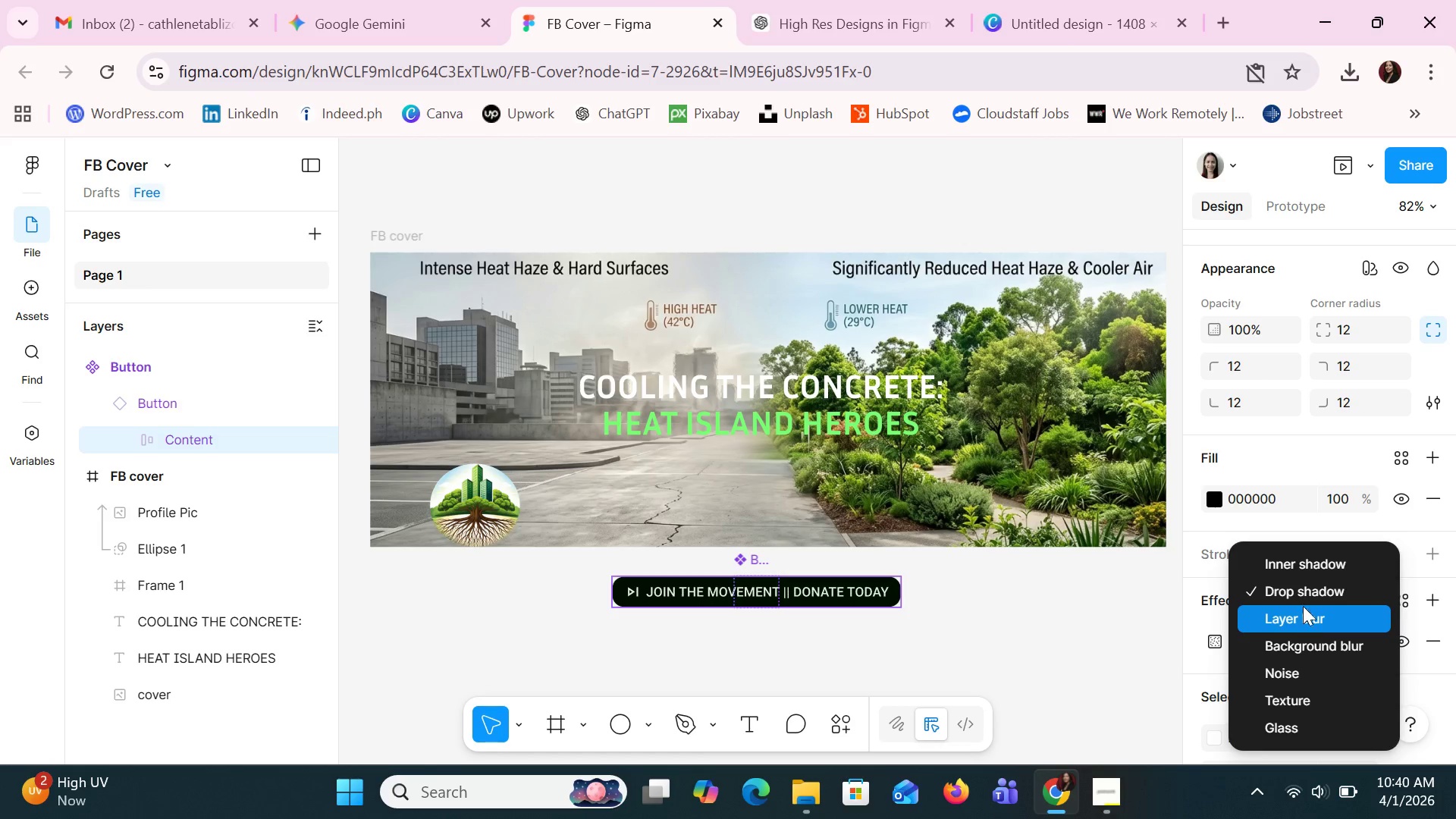 
wait(9.18)
 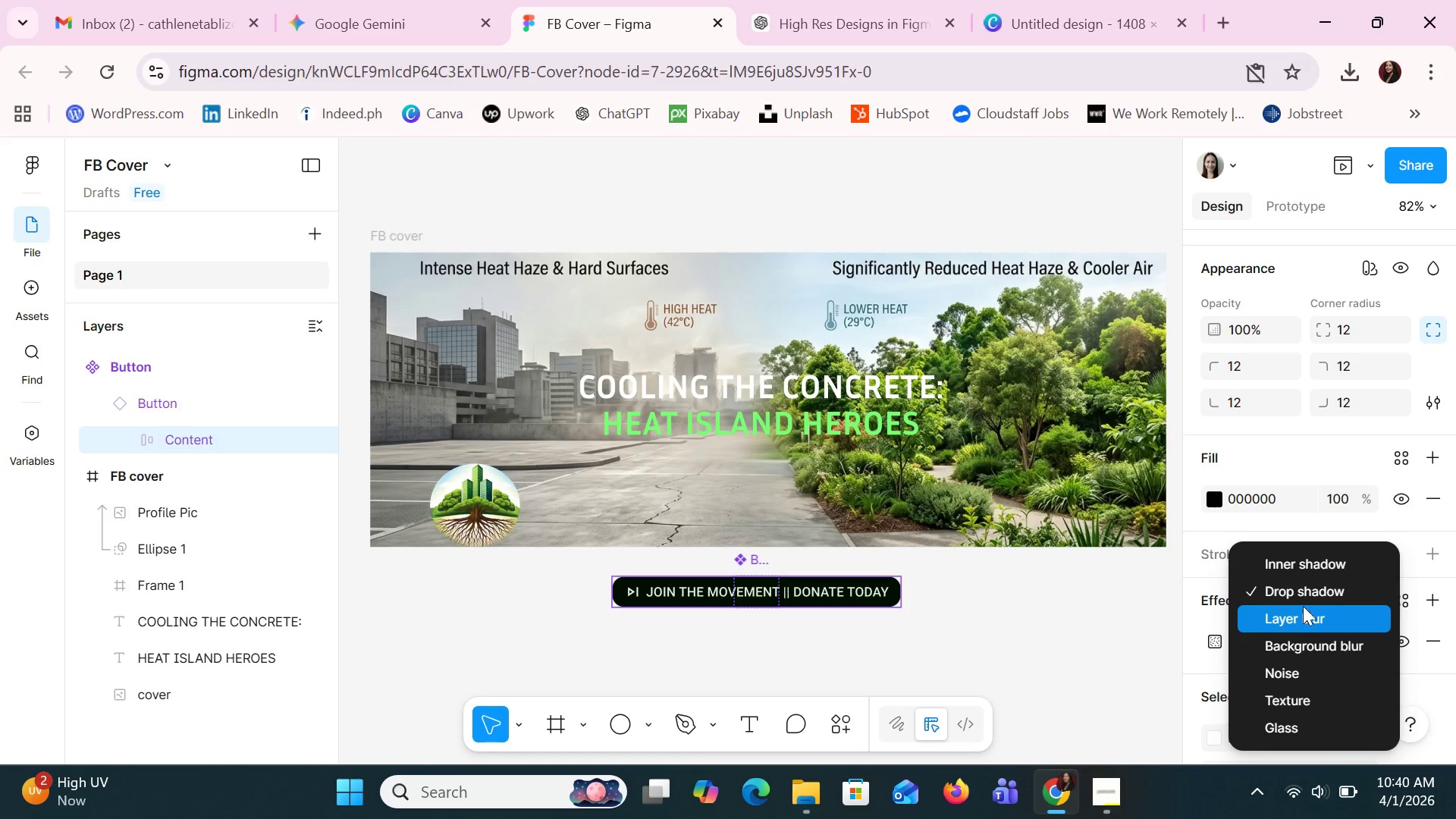 
scroll: coordinate [1284, 680], scroll_direction: down, amount: 2.0
 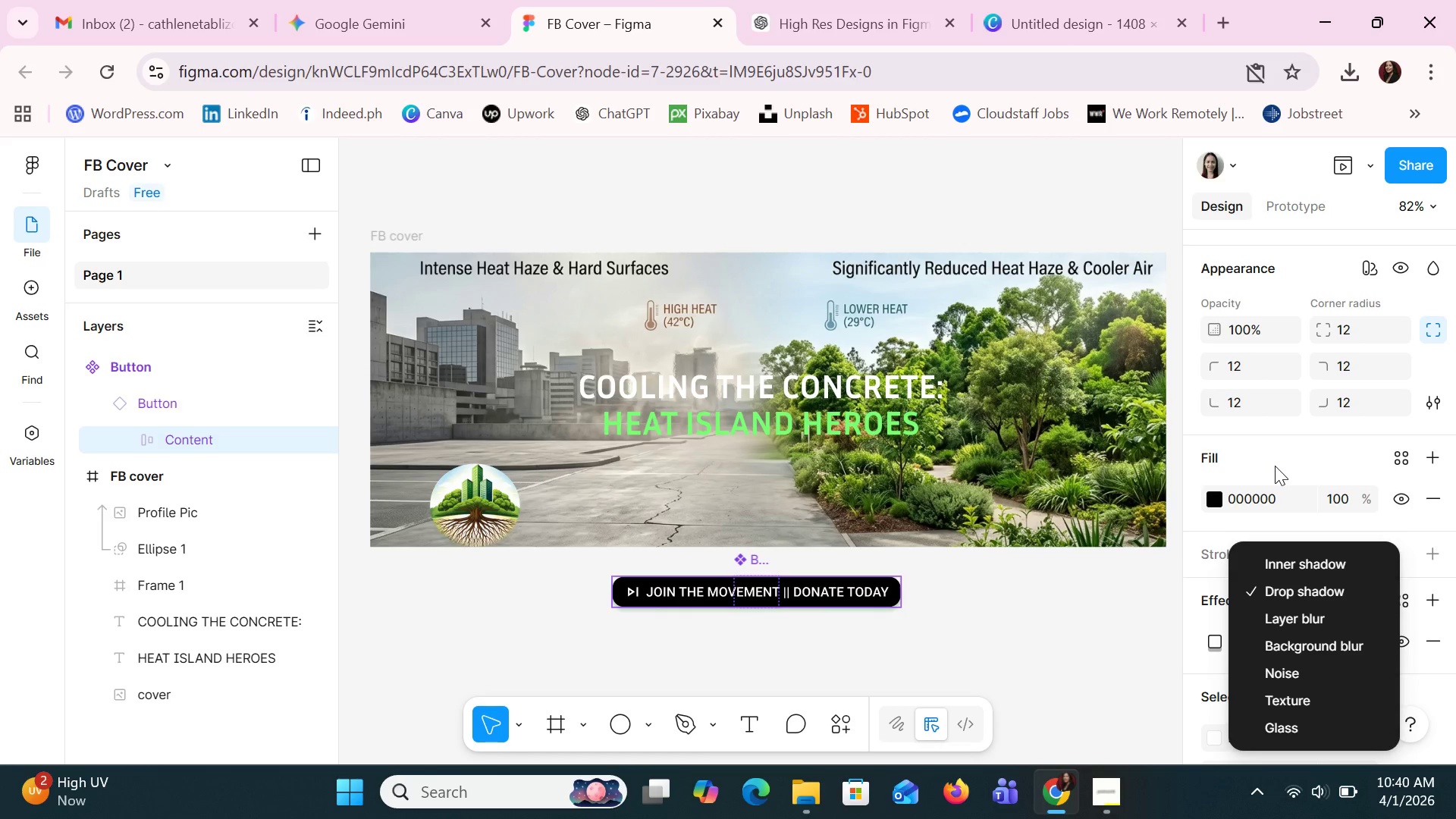 
wait(17.89)
 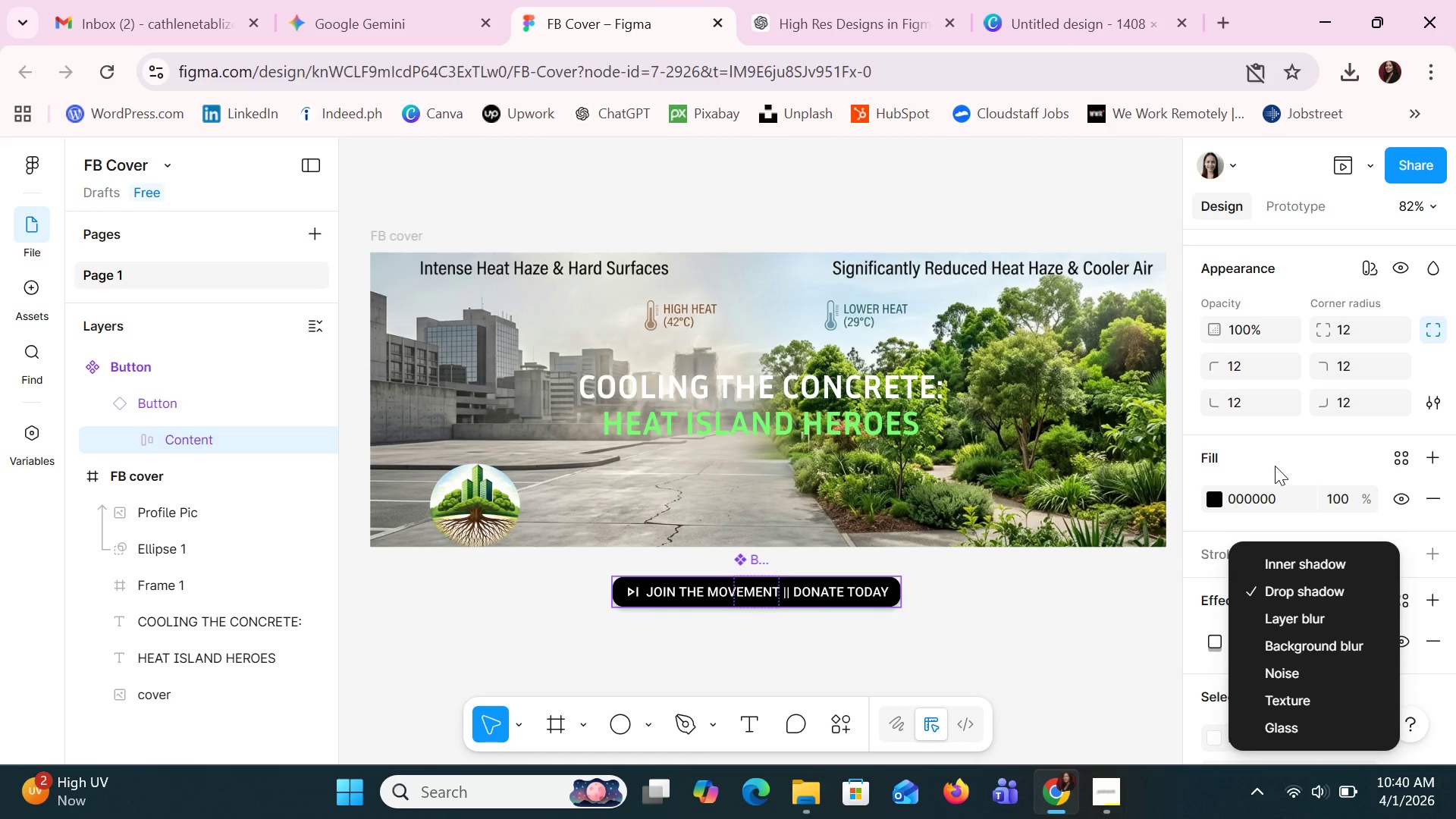 
left_click([1050, 621])
 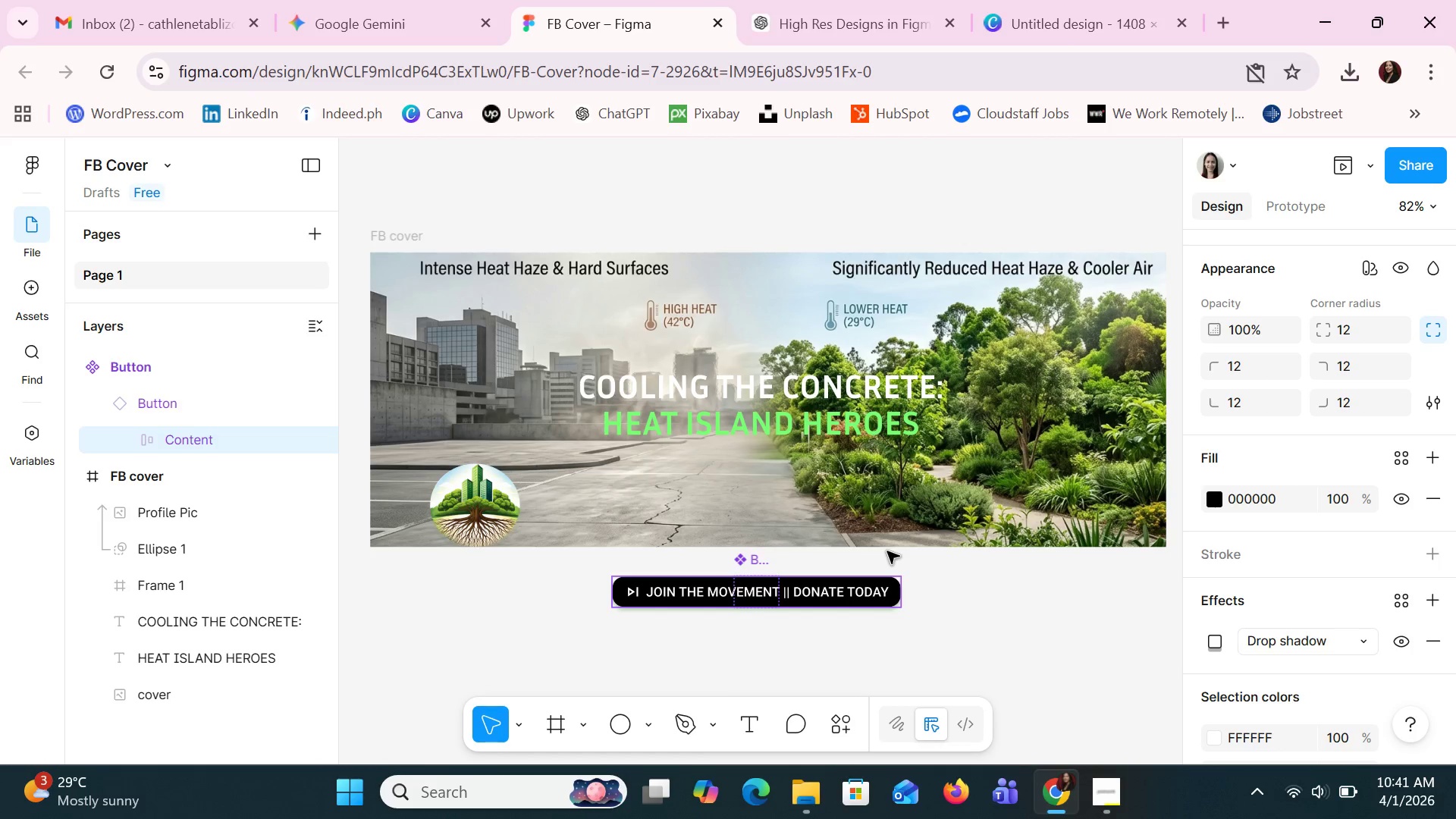 
left_click_drag(start_coordinate=[790, 598], to_coordinate=[797, 554])
 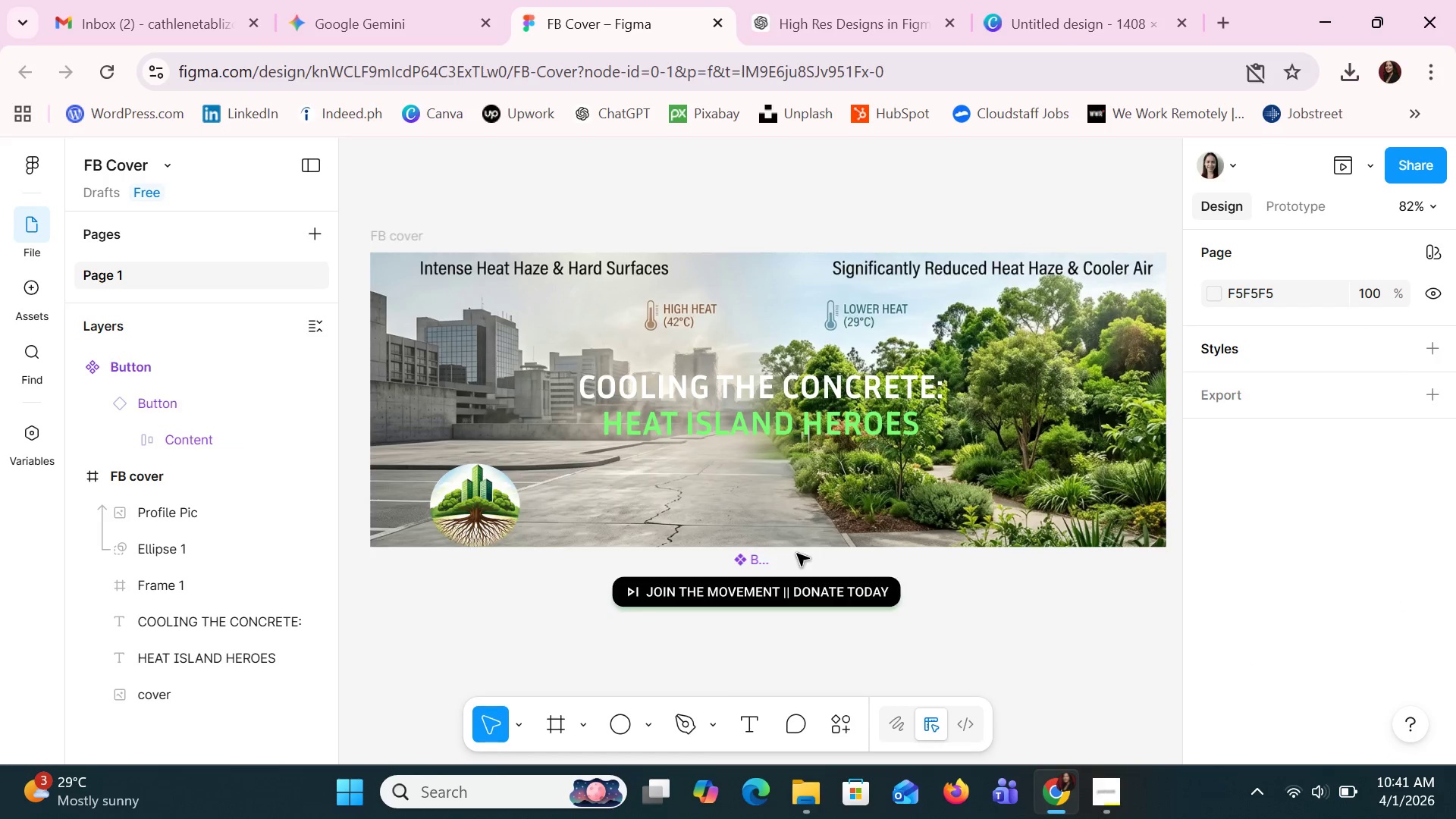 
hold_key(key=ArrowUp, duration=0.42)
 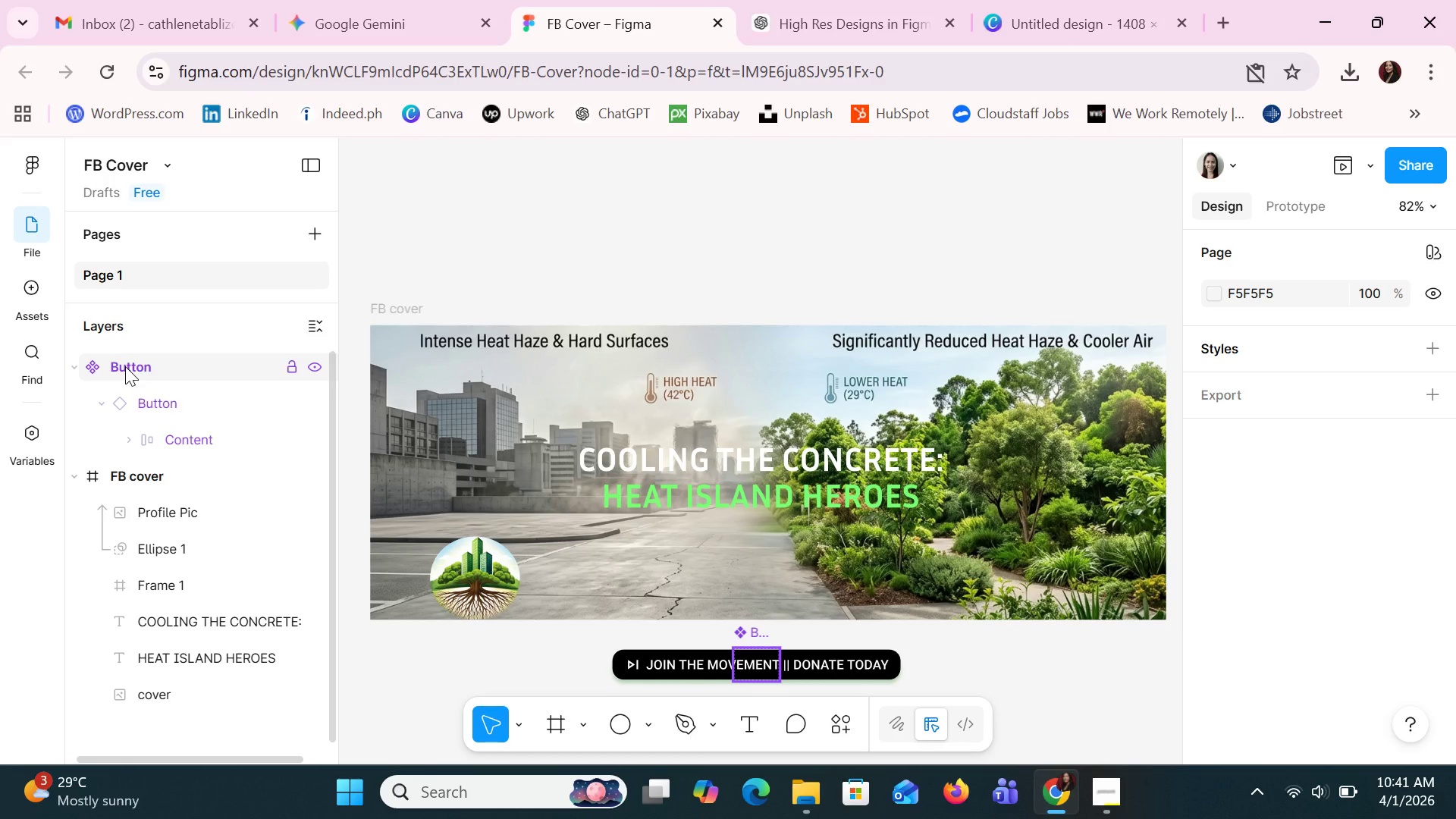 
wait(13.33)
 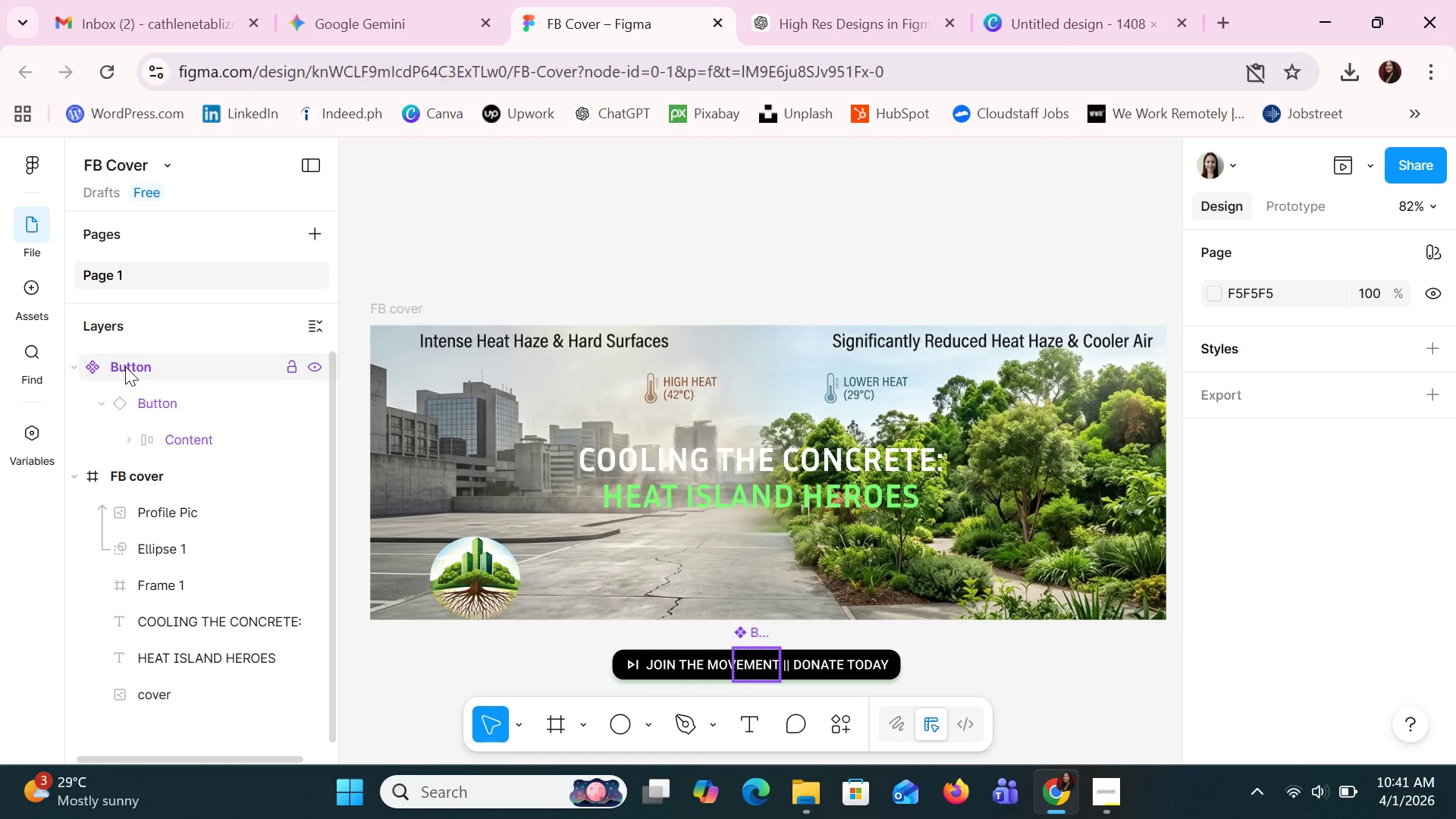 
left_click_drag(start_coordinate=[127, 363], to_coordinate=[156, 489])
 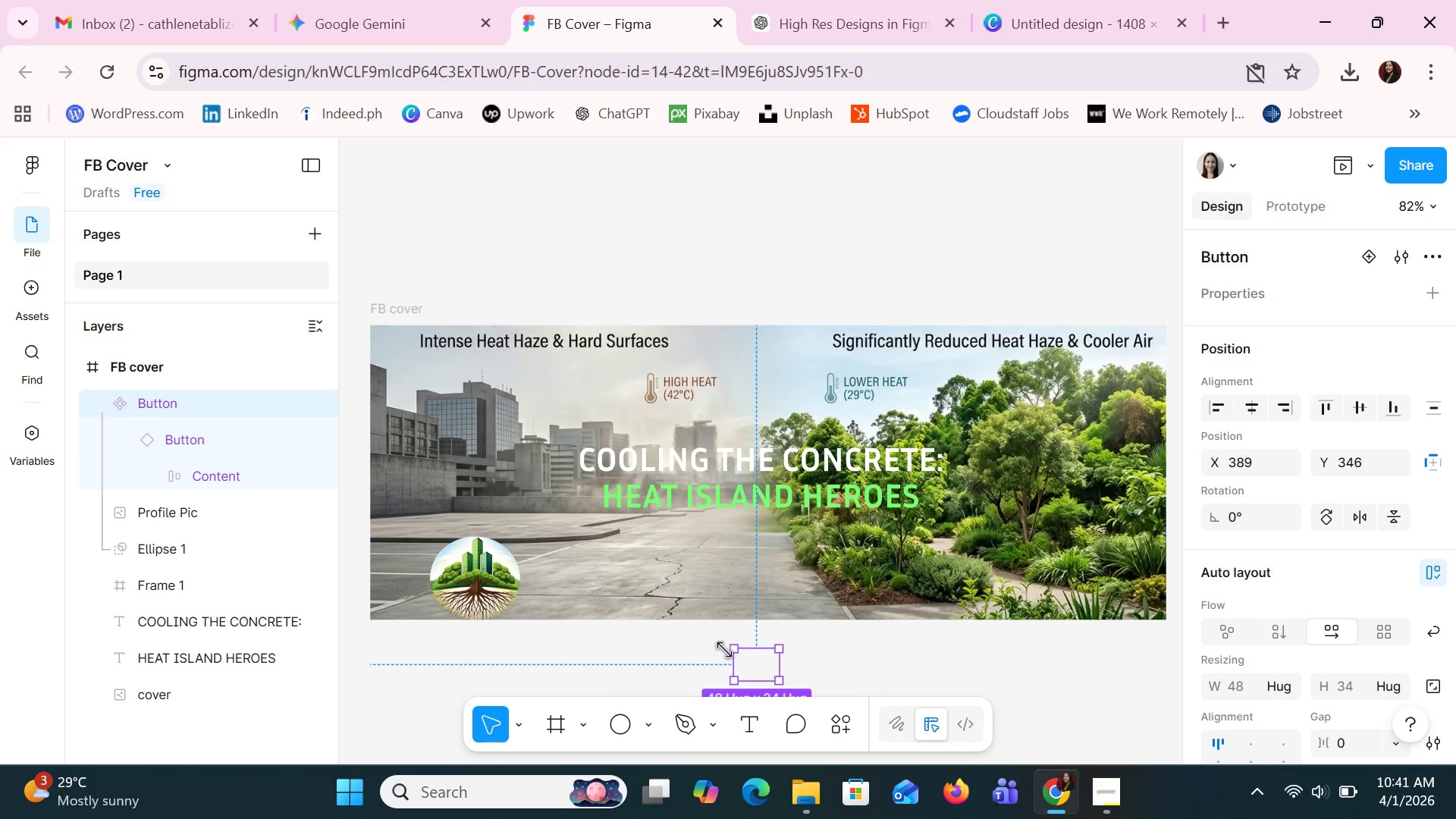 
right_click([755, 665])
 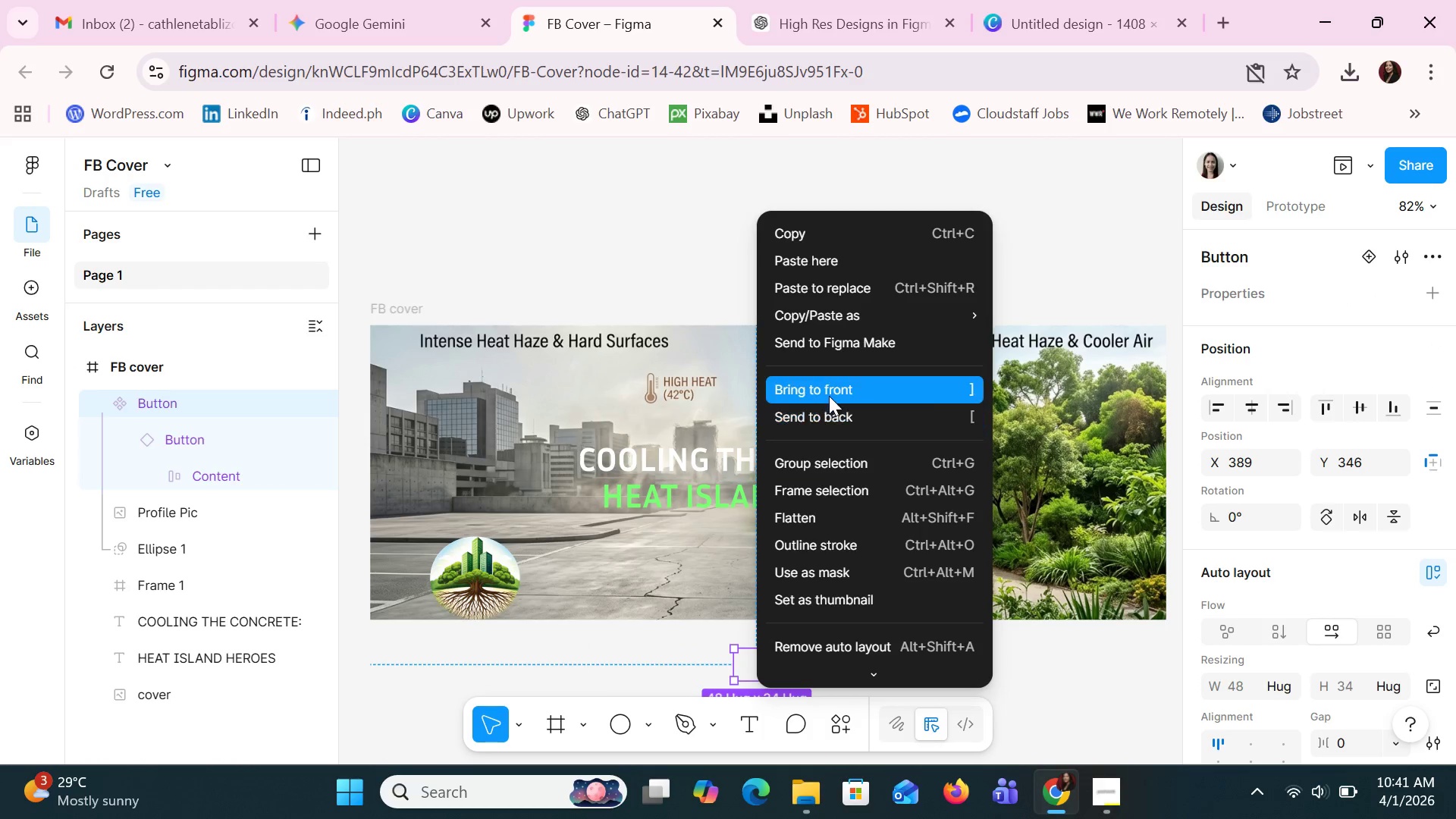 
left_click([828, 378])
 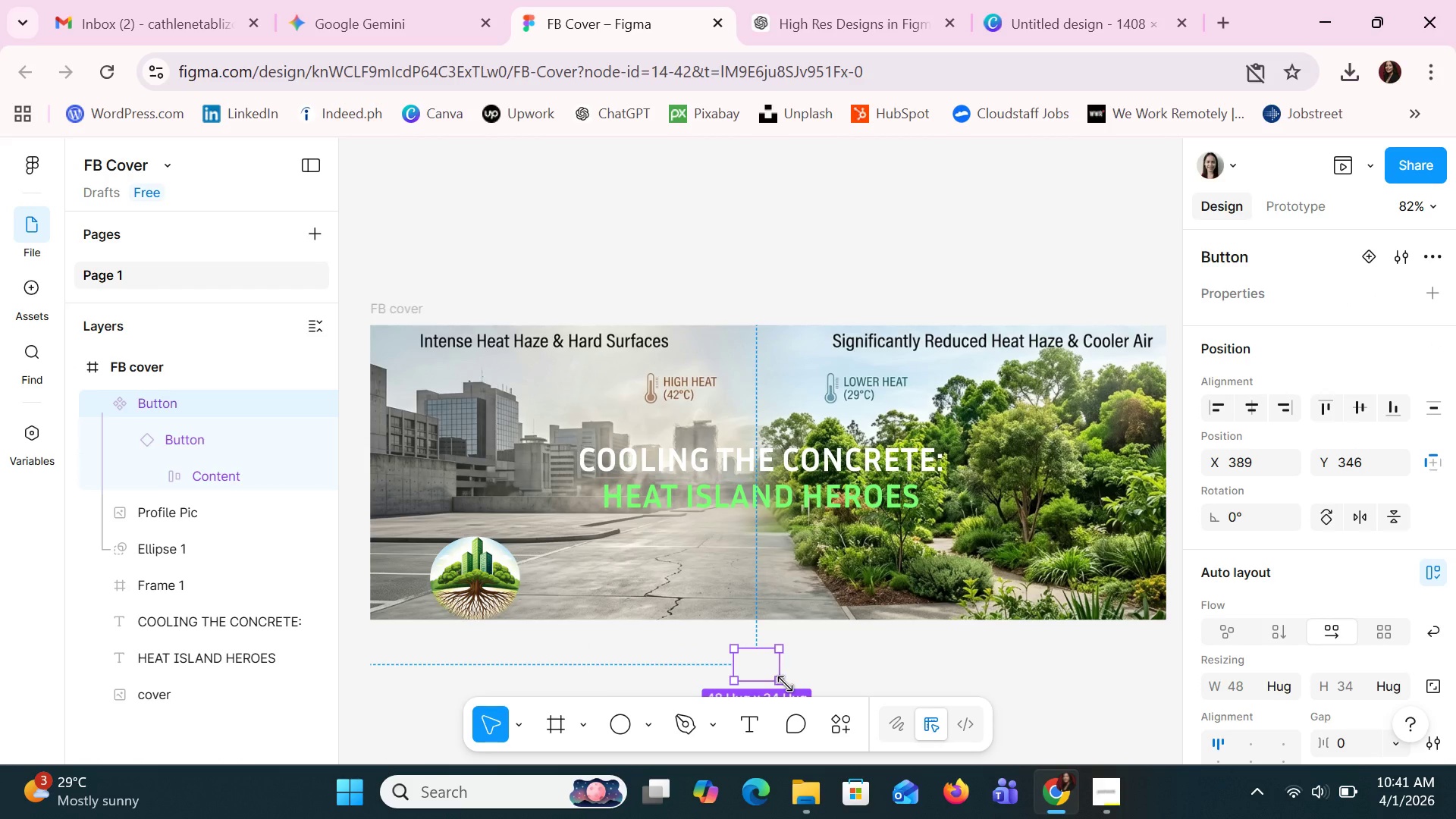 
scroll: coordinate [860, 620], scroll_direction: down, amount: 2.0
 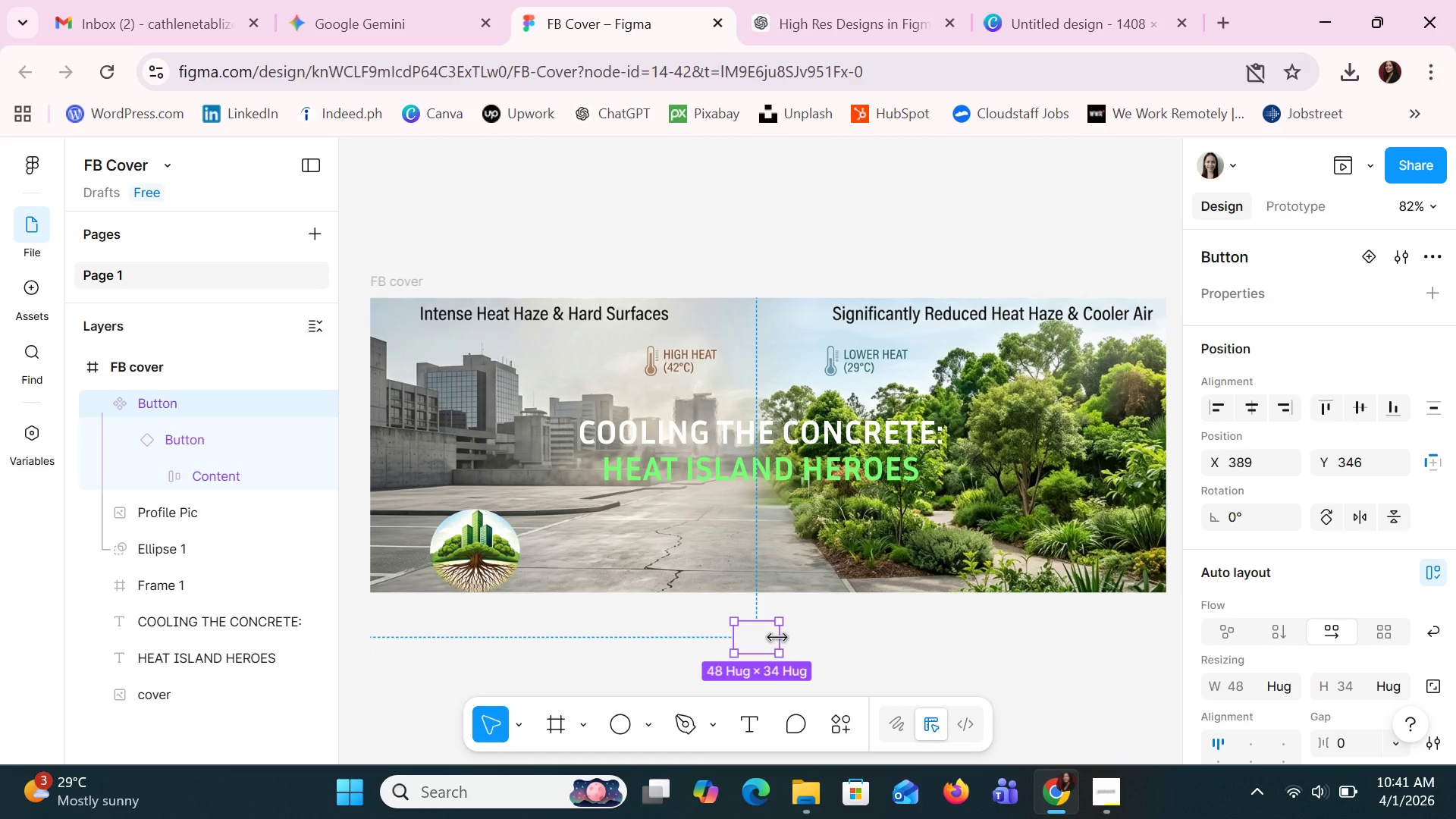 
right_click([763, 637])
 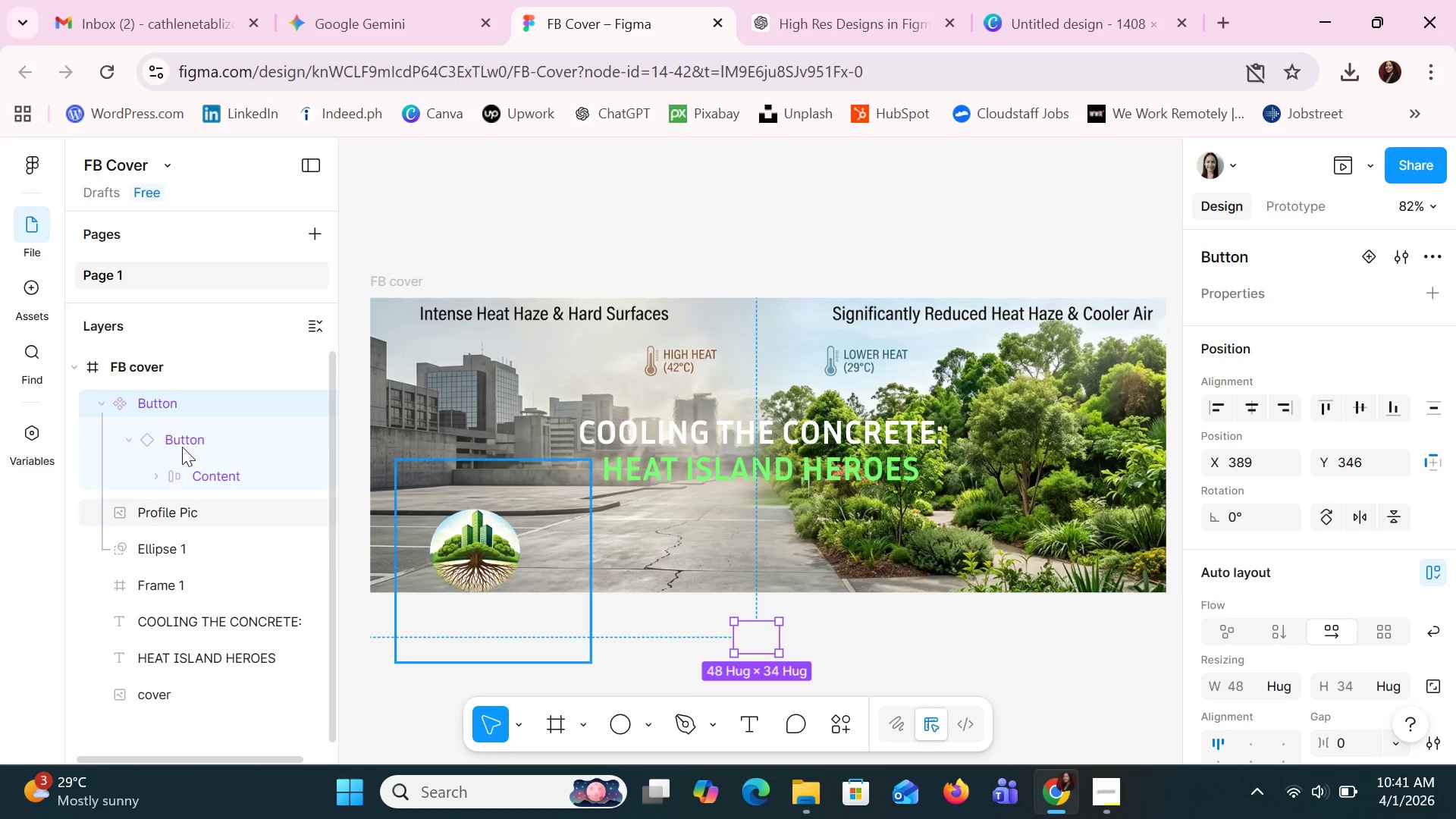 
right_click([183, 406])
 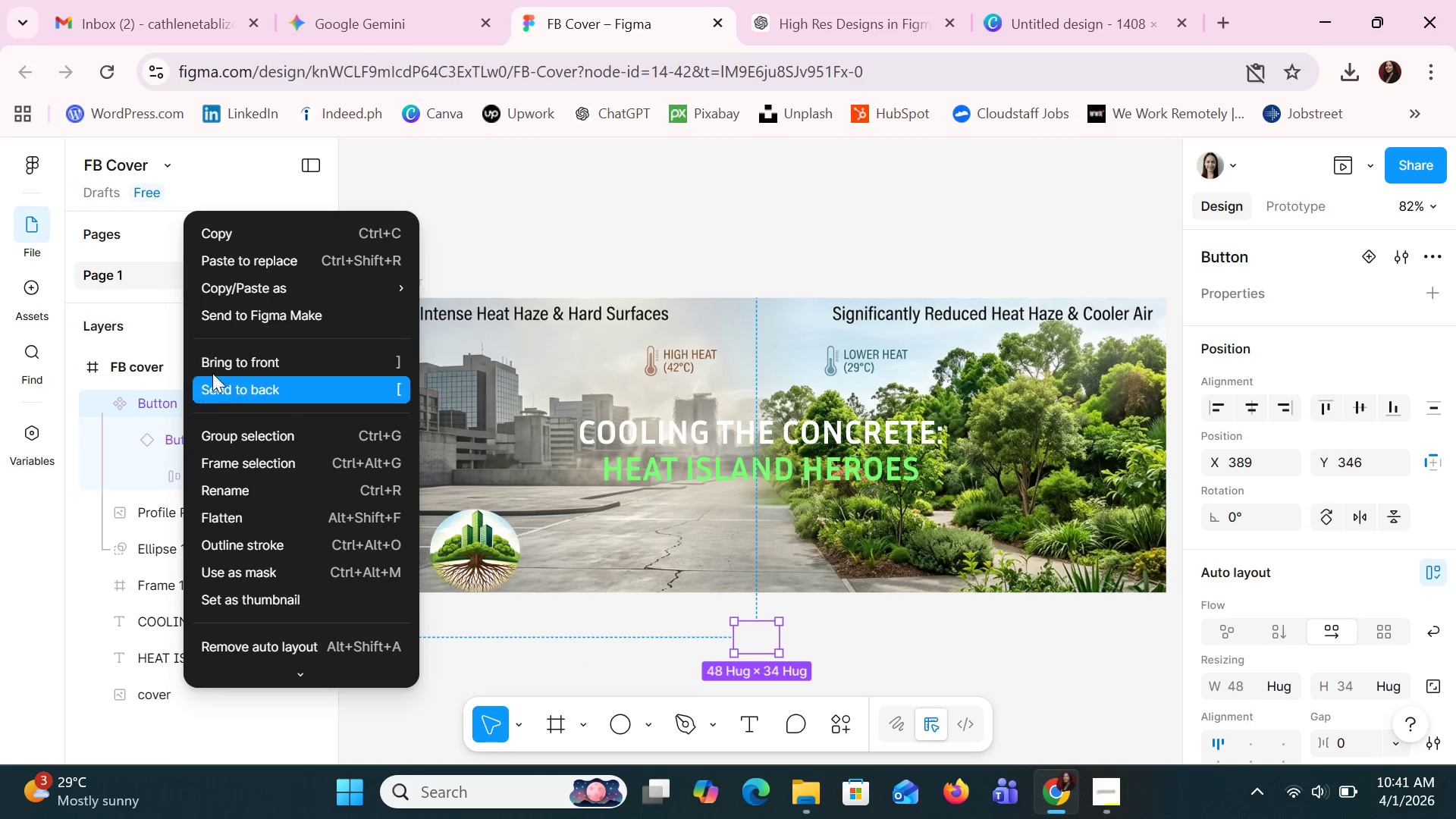 
left_click([223, 362])
 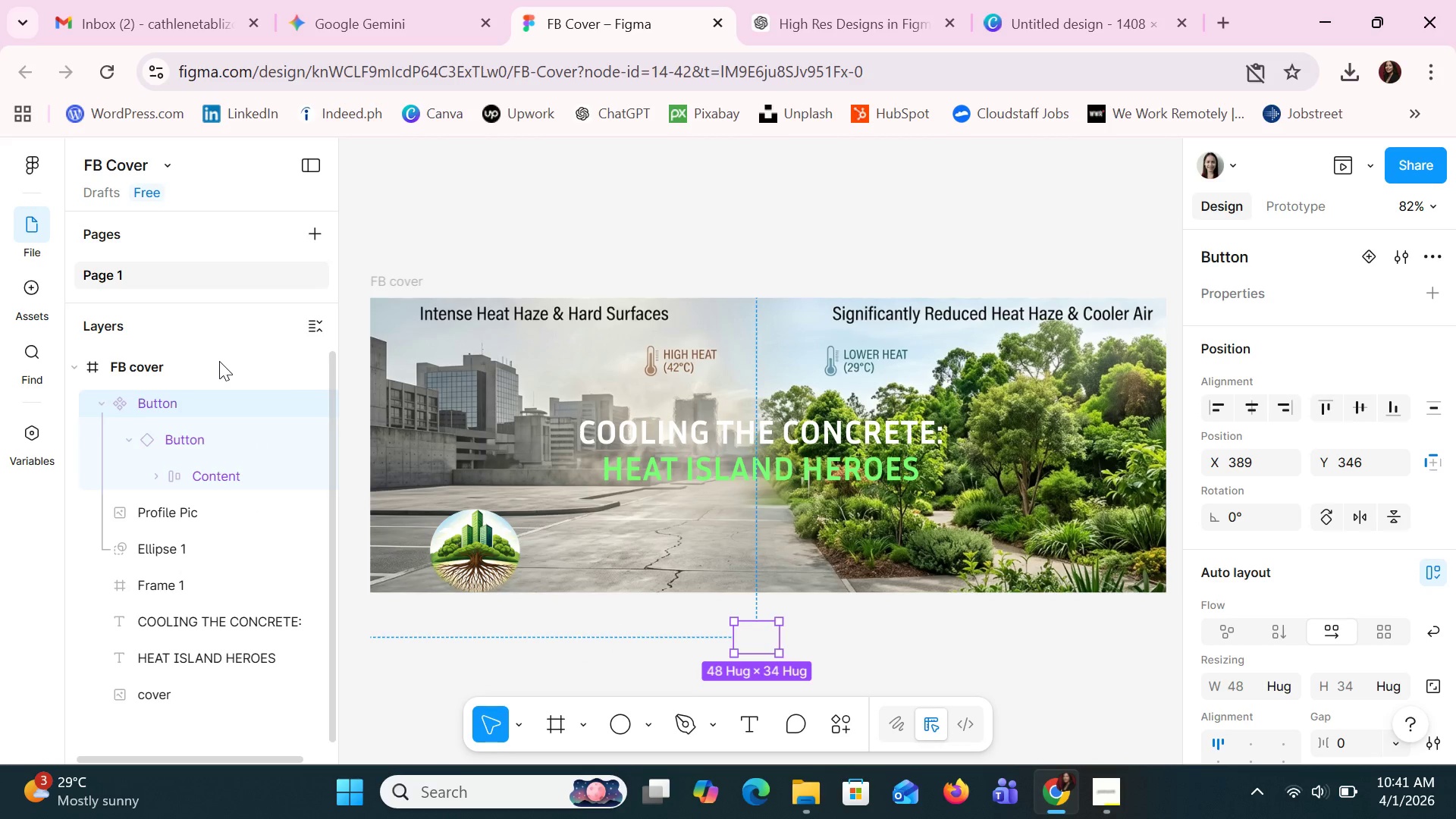 
mouse_move([117, 403])
 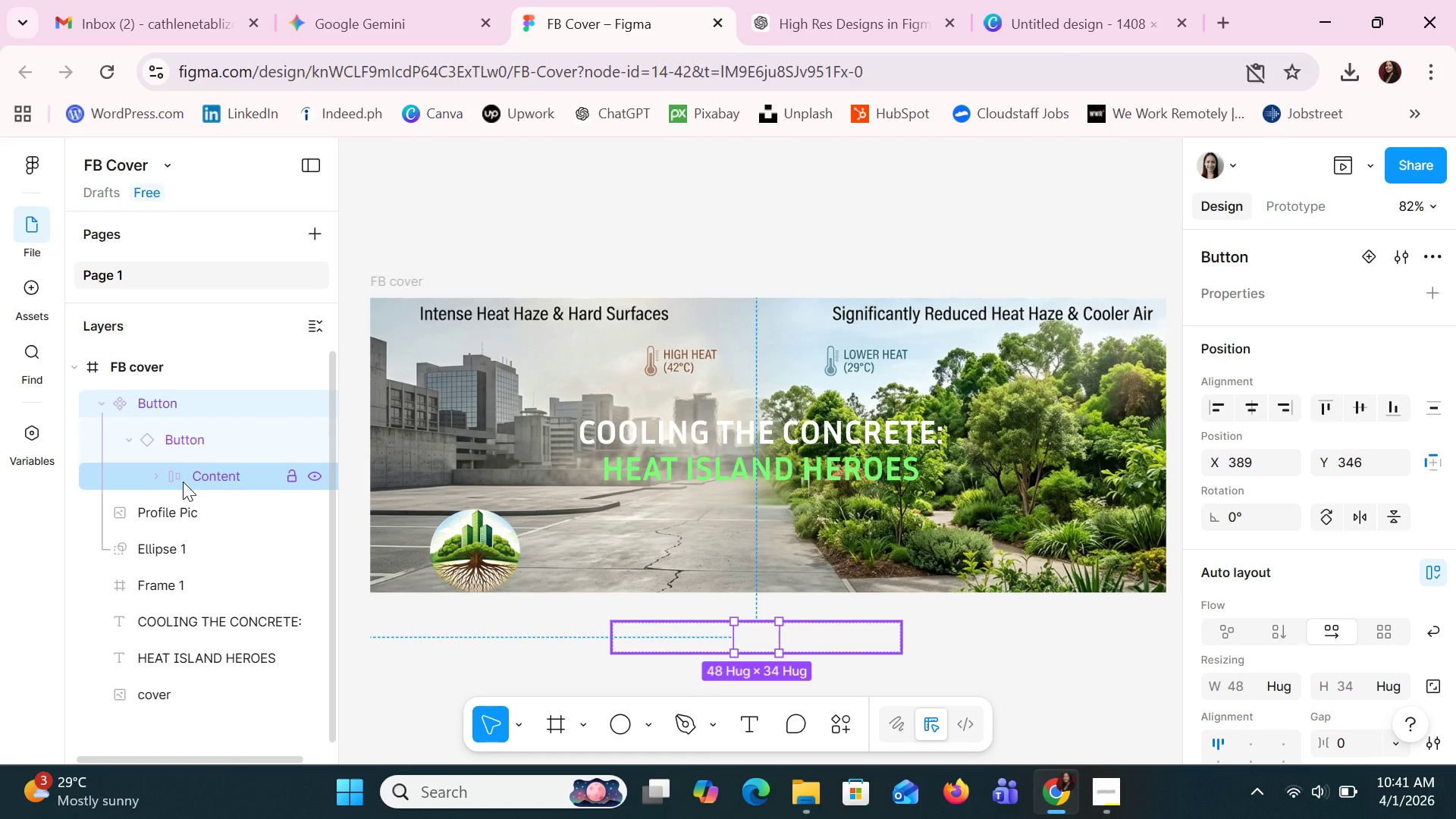 
left_click_drag(start_coordinate=[183, 482], to_coordinate=[194, 418])
 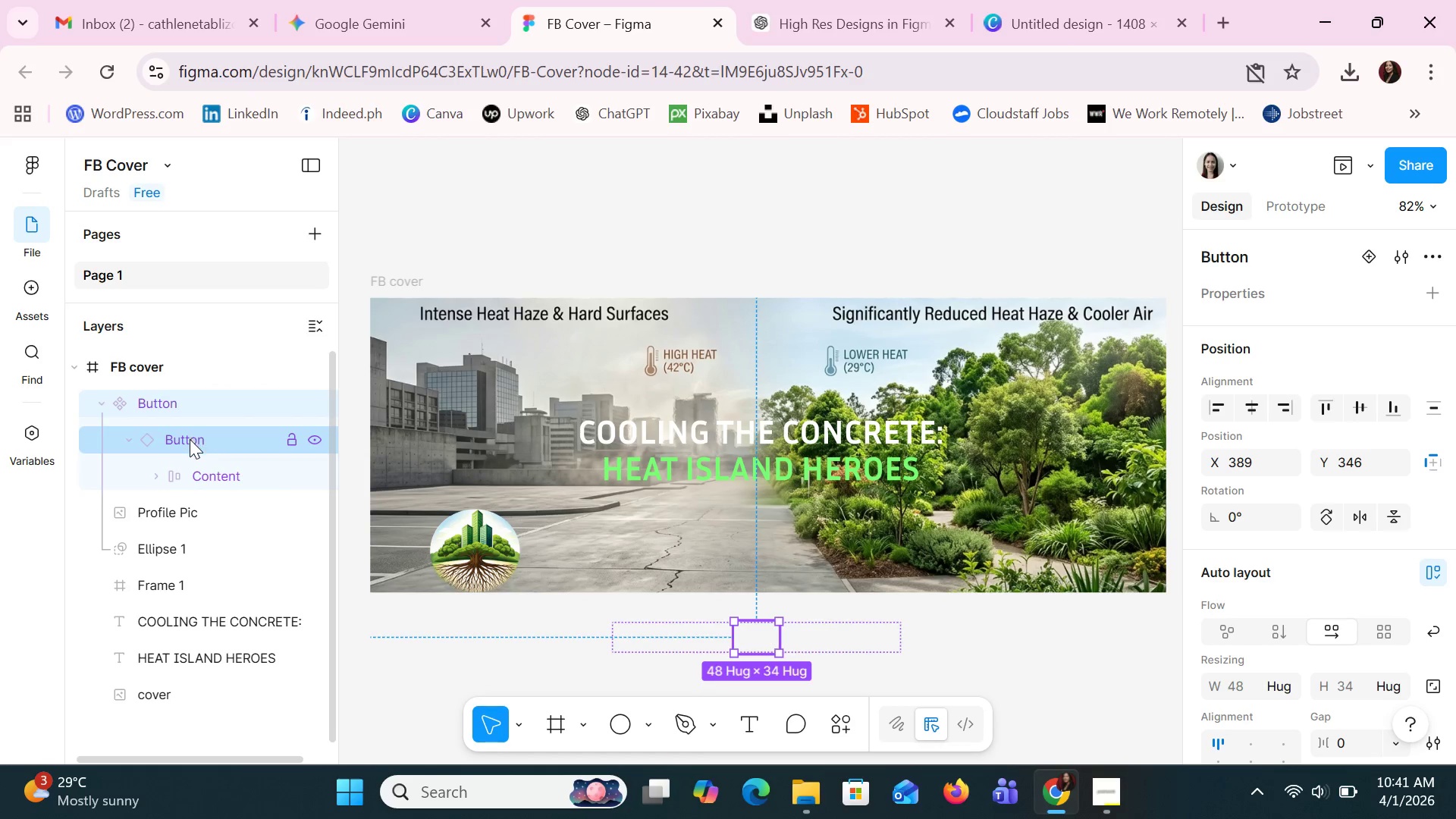 
left_click_drag(start_coordinate=[188, 441], to_coordinate=[190, 410])
 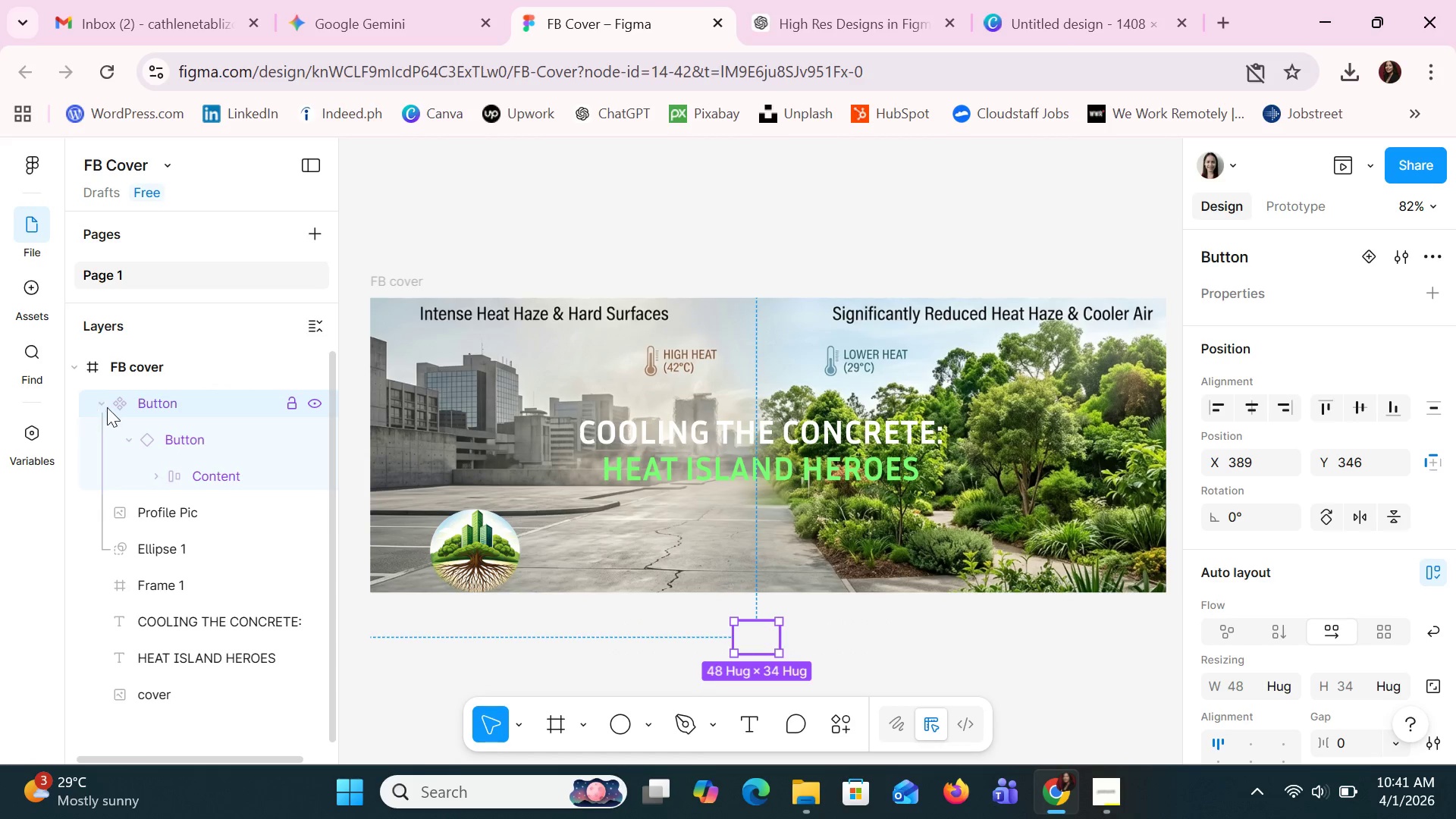 
left_click_drag(start_coordinate=[116, 407], to_coordinate=[124, 352])
 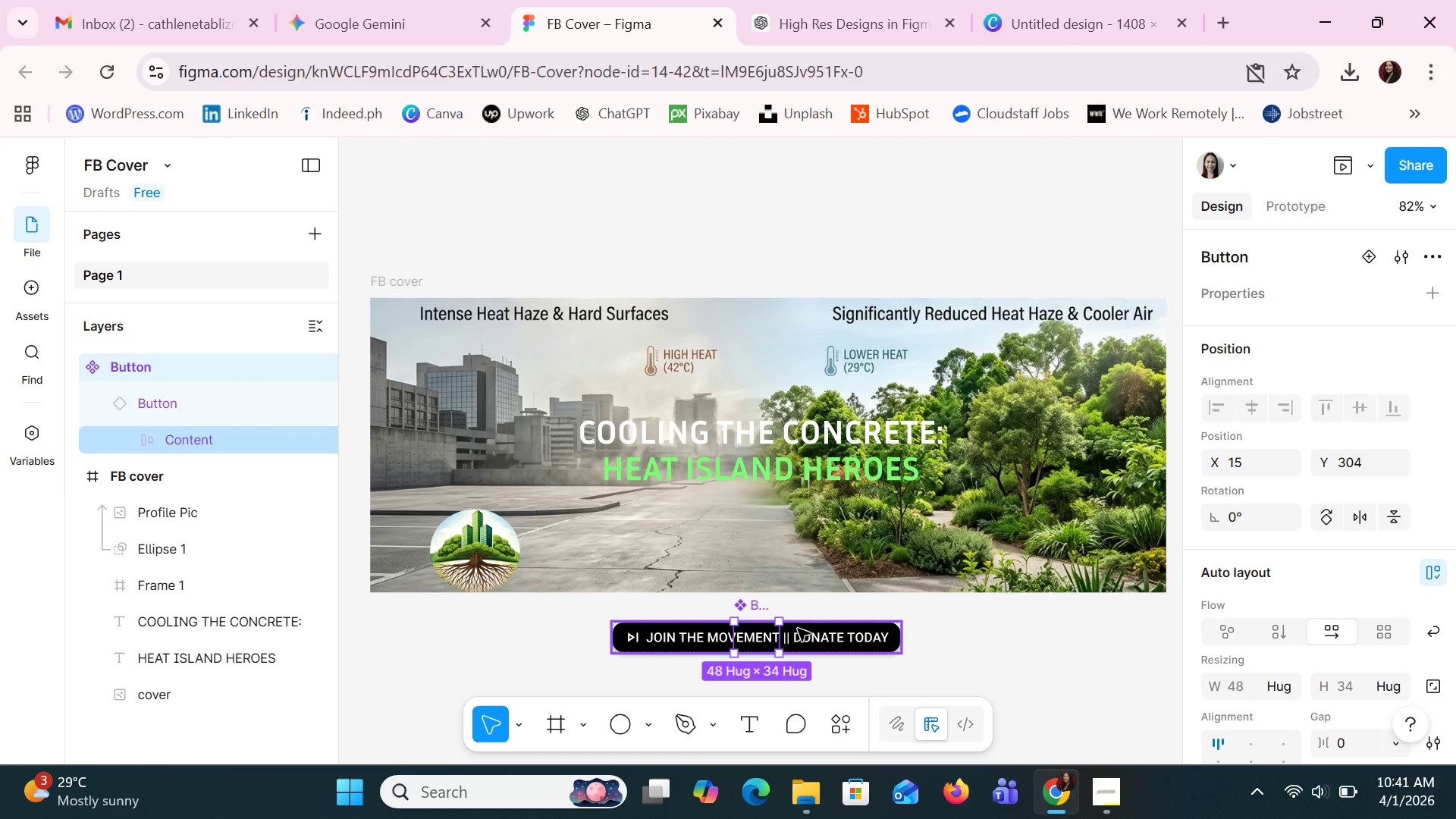 
wait(10.02)
 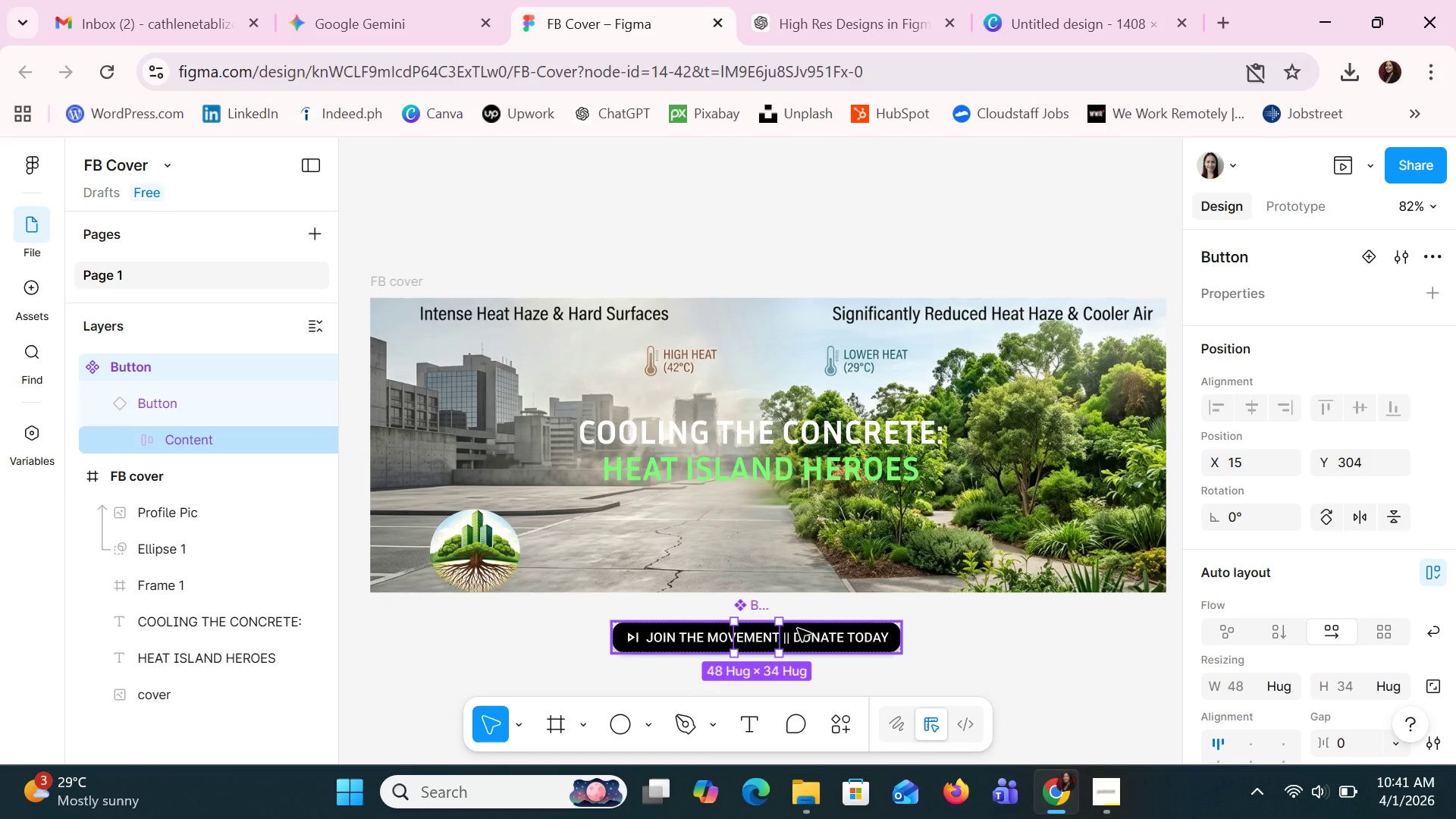 
left_click([1105, 782])